 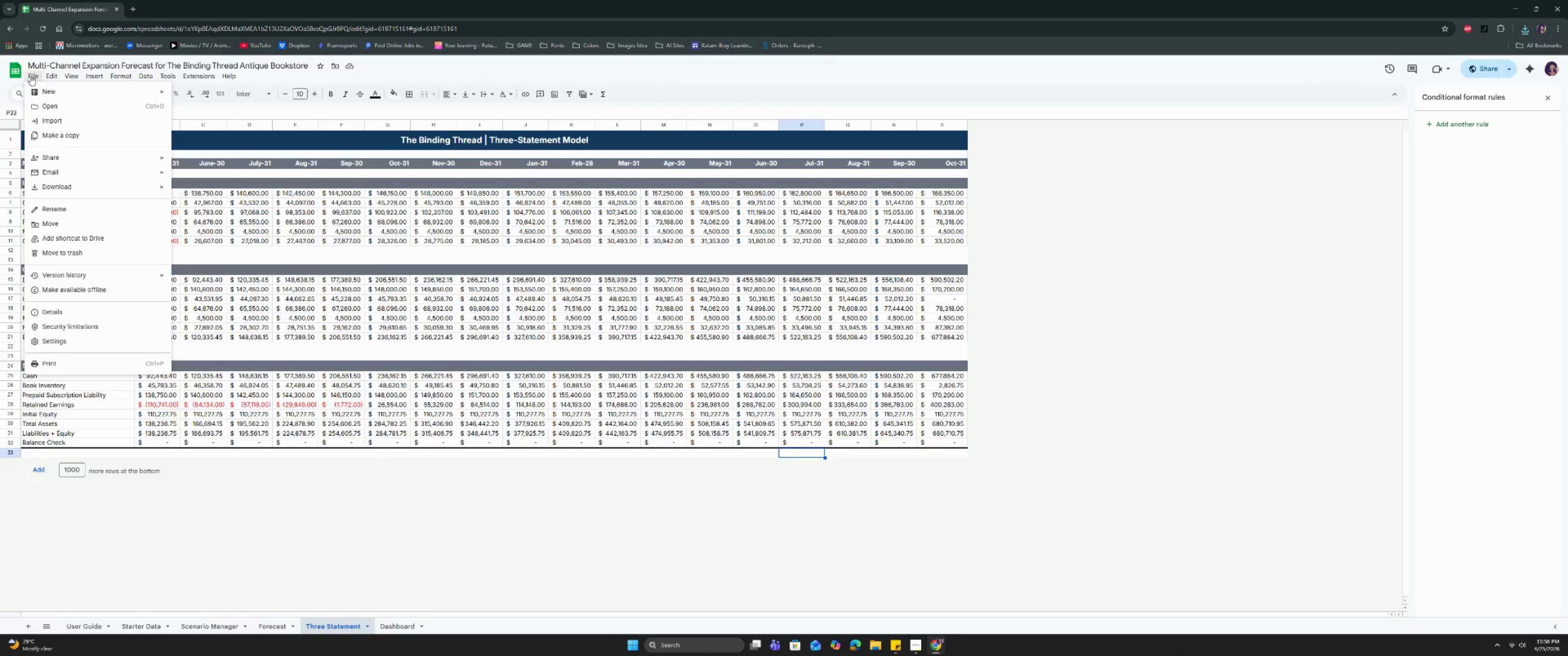 
left_click([104, 190])
 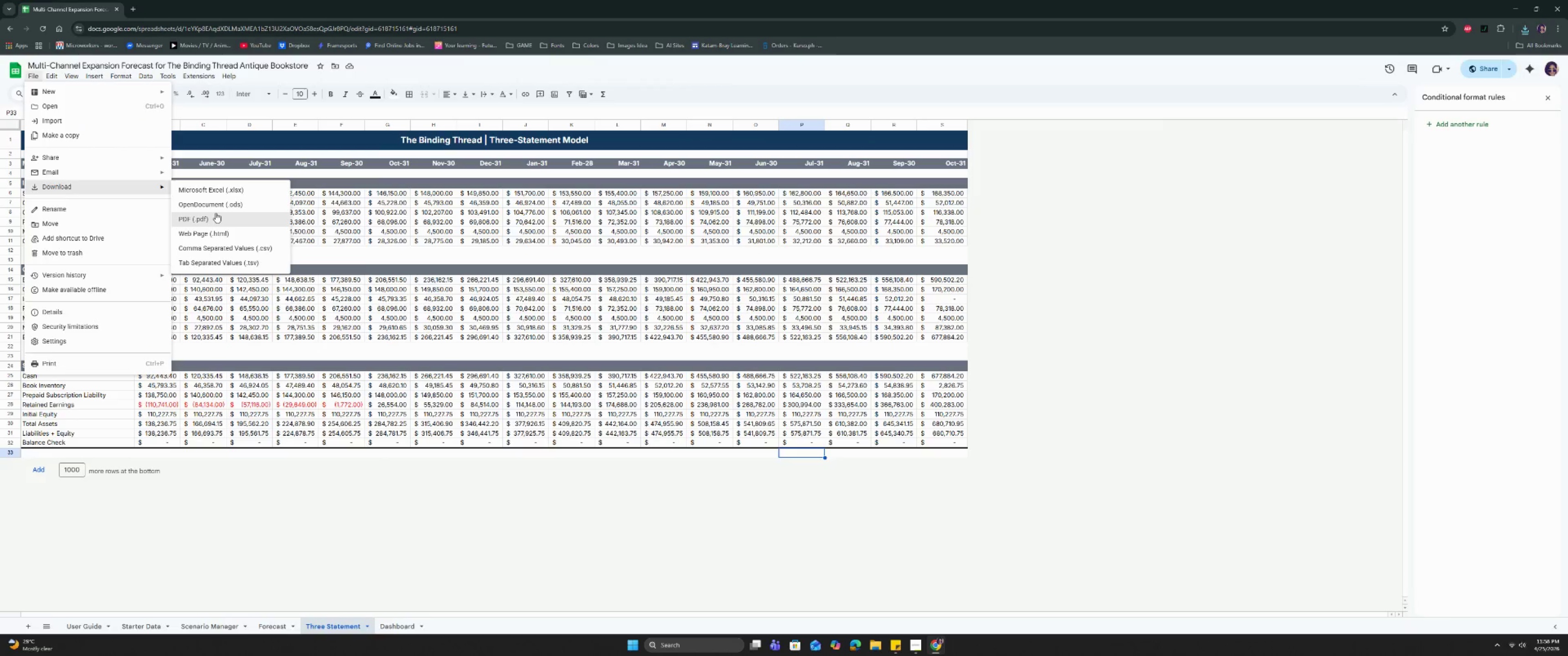 
left_click([216, 215])
 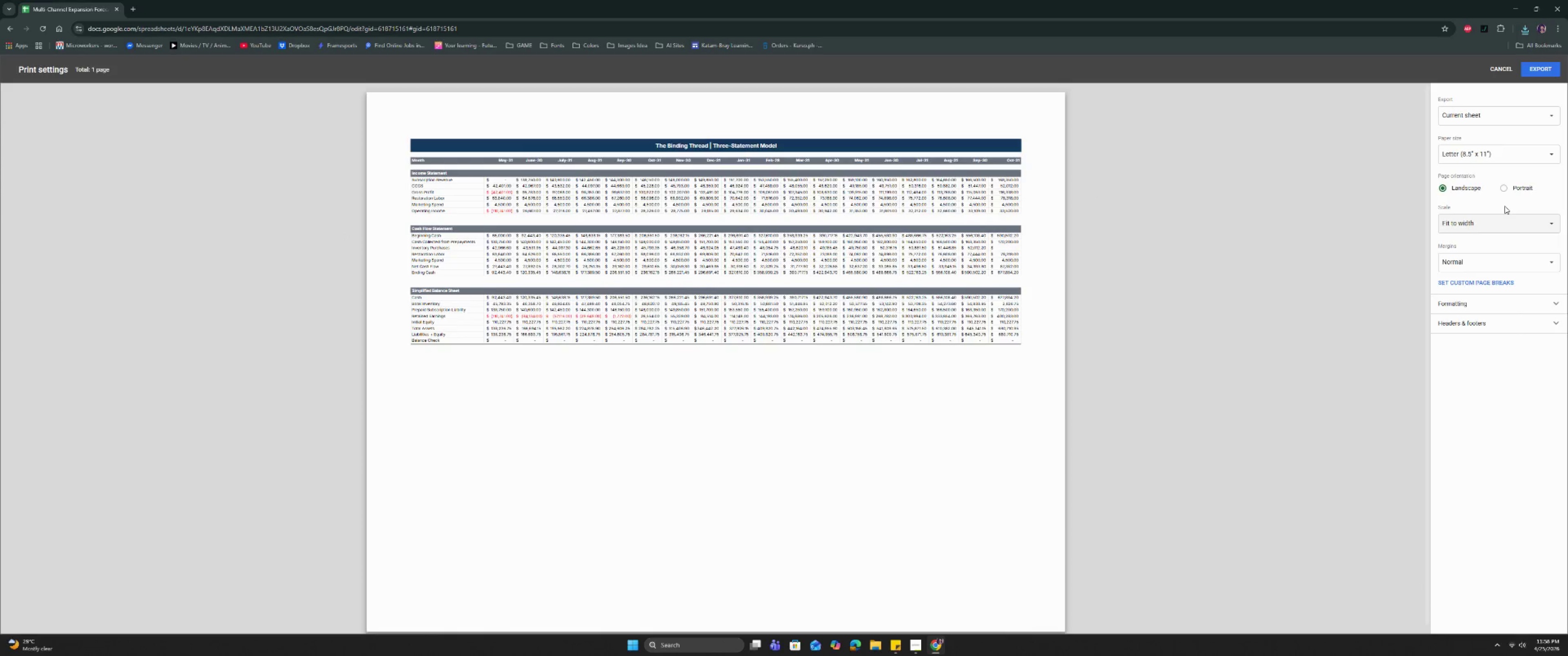 
wait(11.17)
 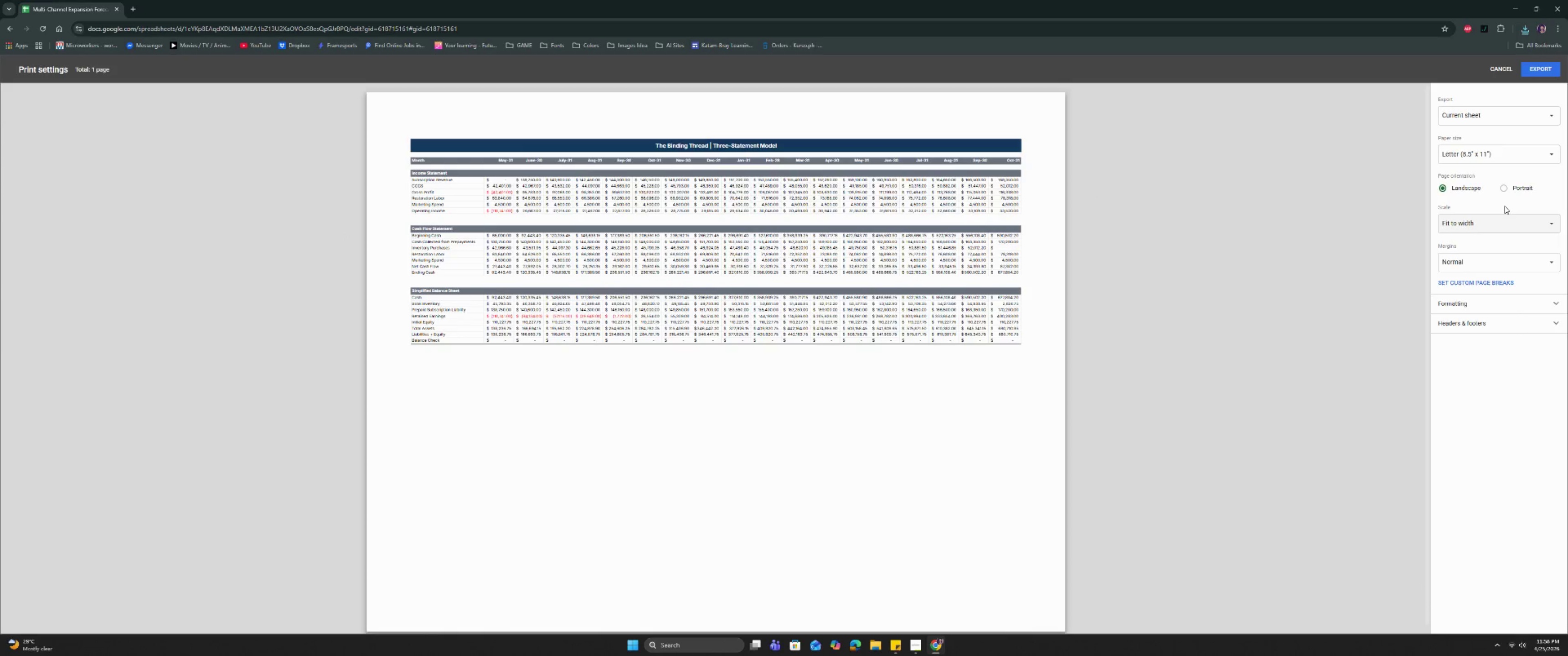 
left_click([1539, 69])
 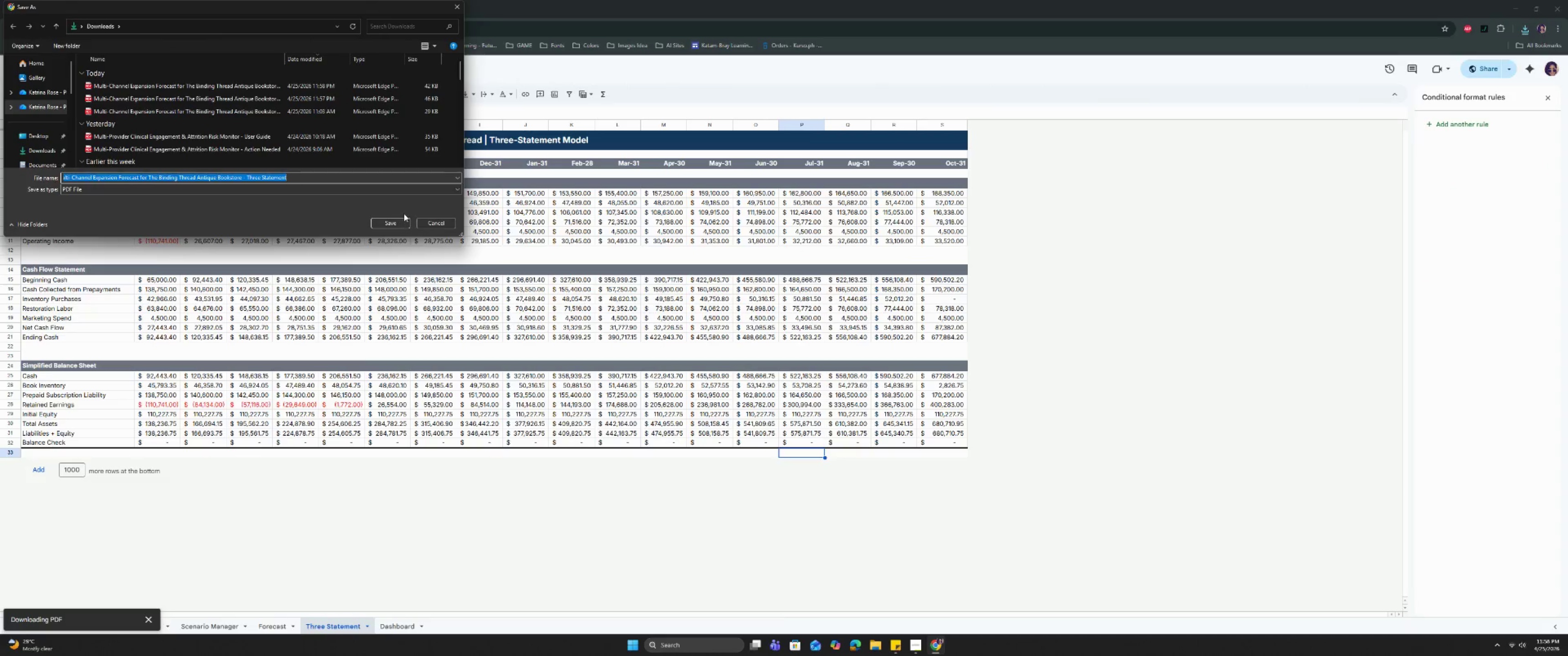 
double_click([386, 225])
 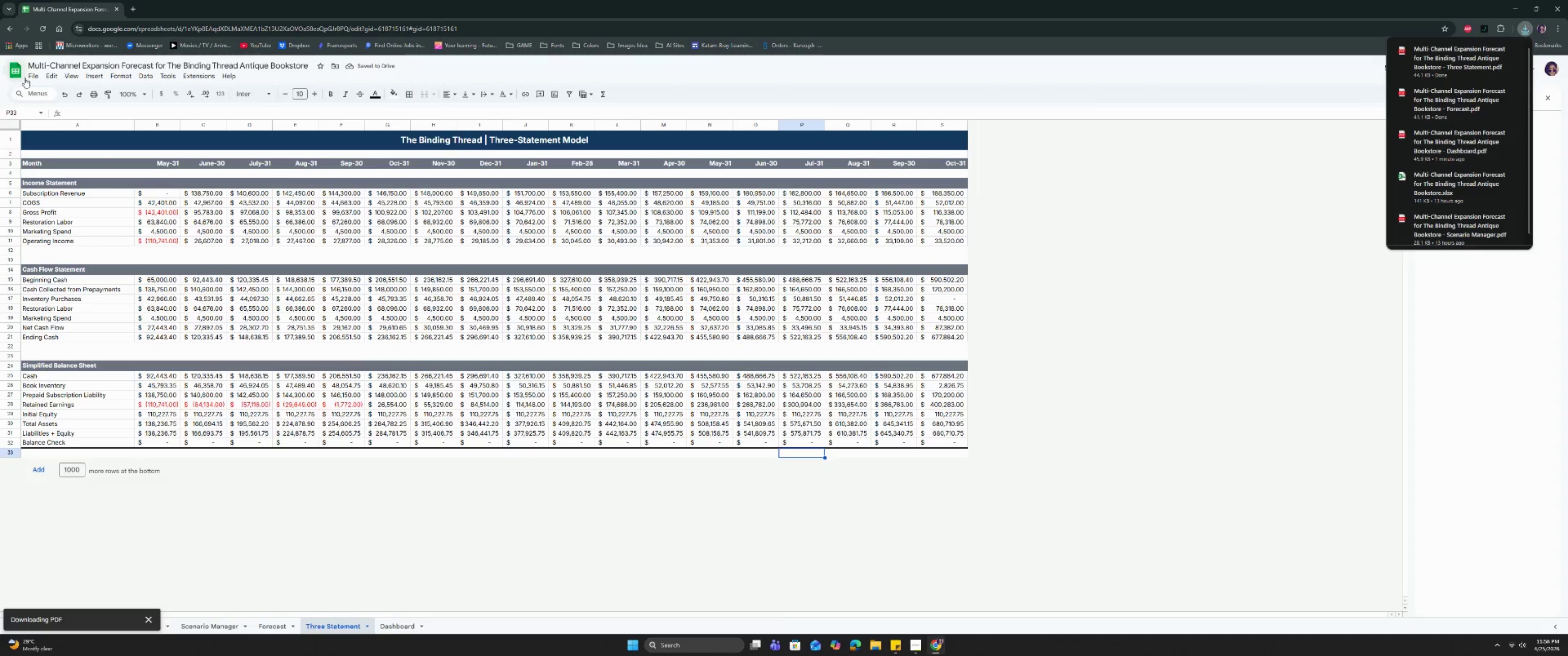 
left_click([36, 77])
 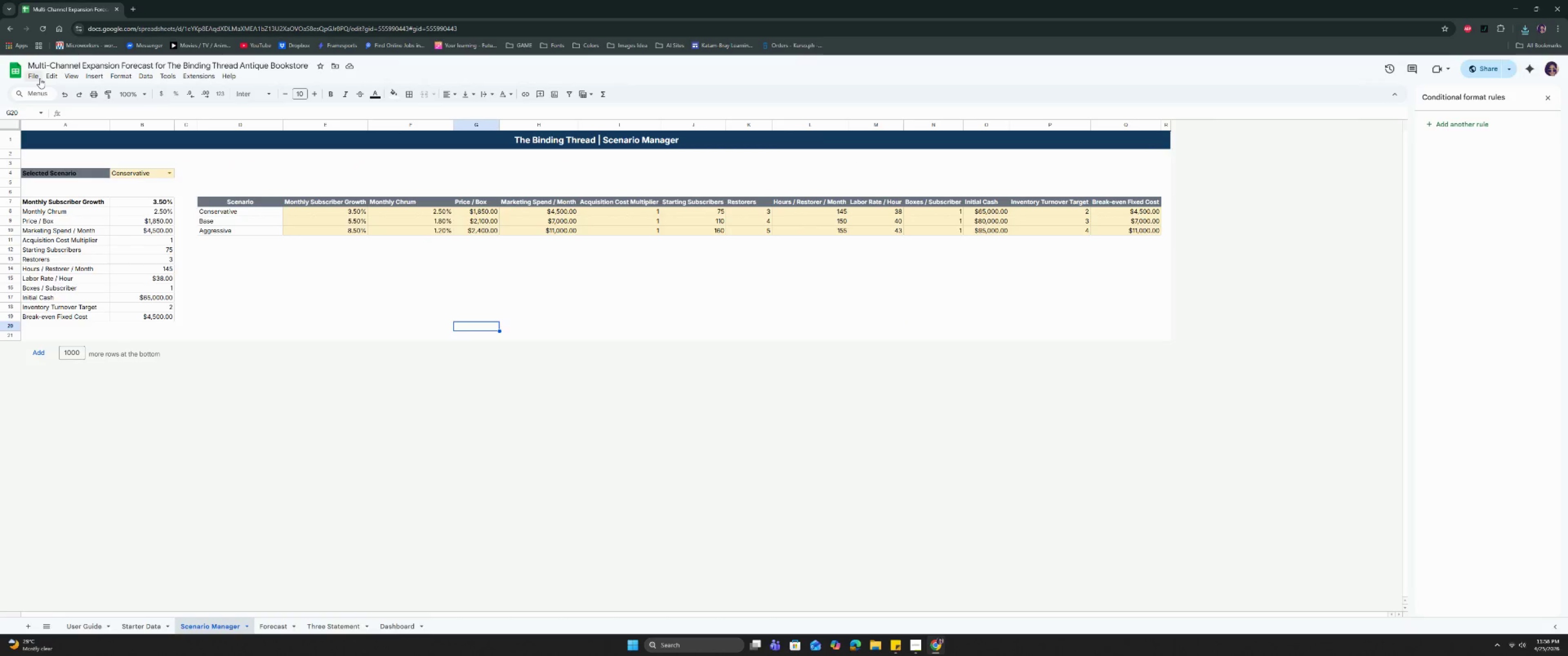 
wait(7.12)
 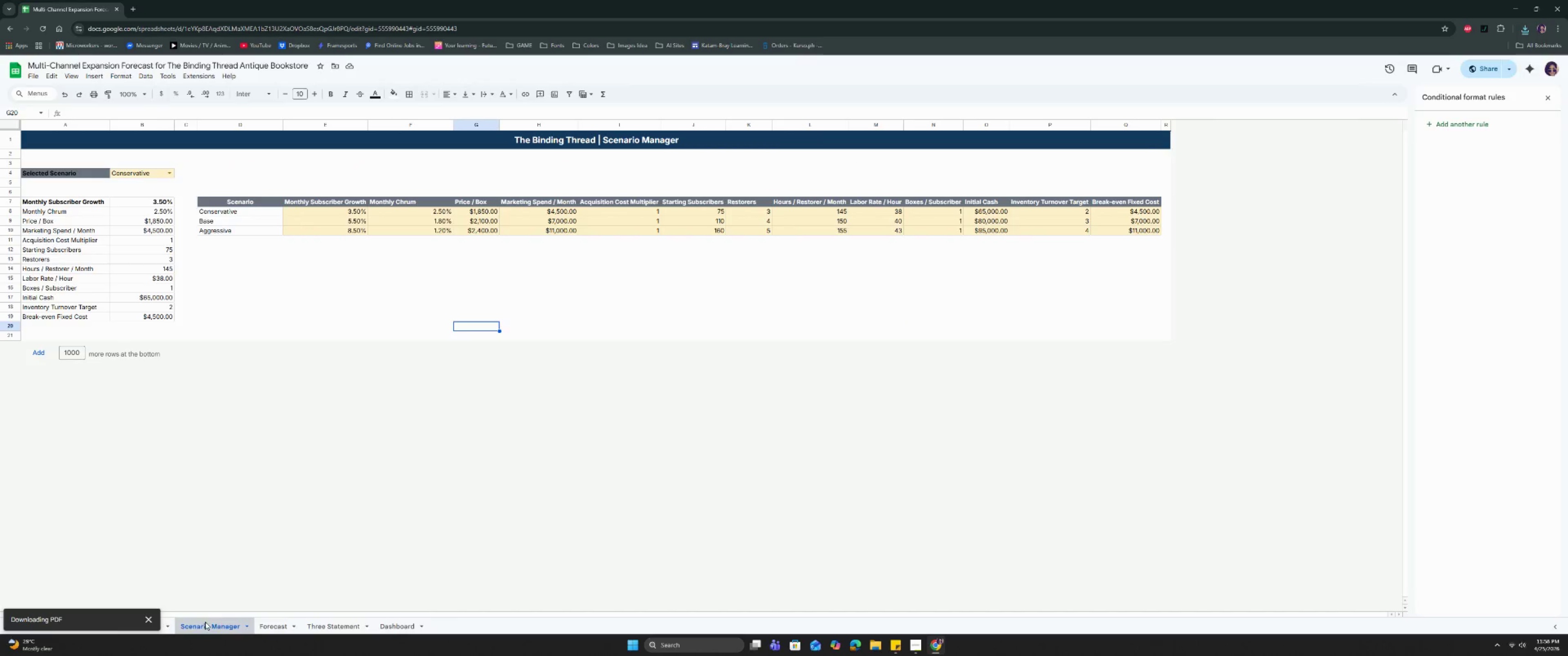 
left_click_drag(start_coordinate=[59, 204], to_coordinate=[52, 317])
 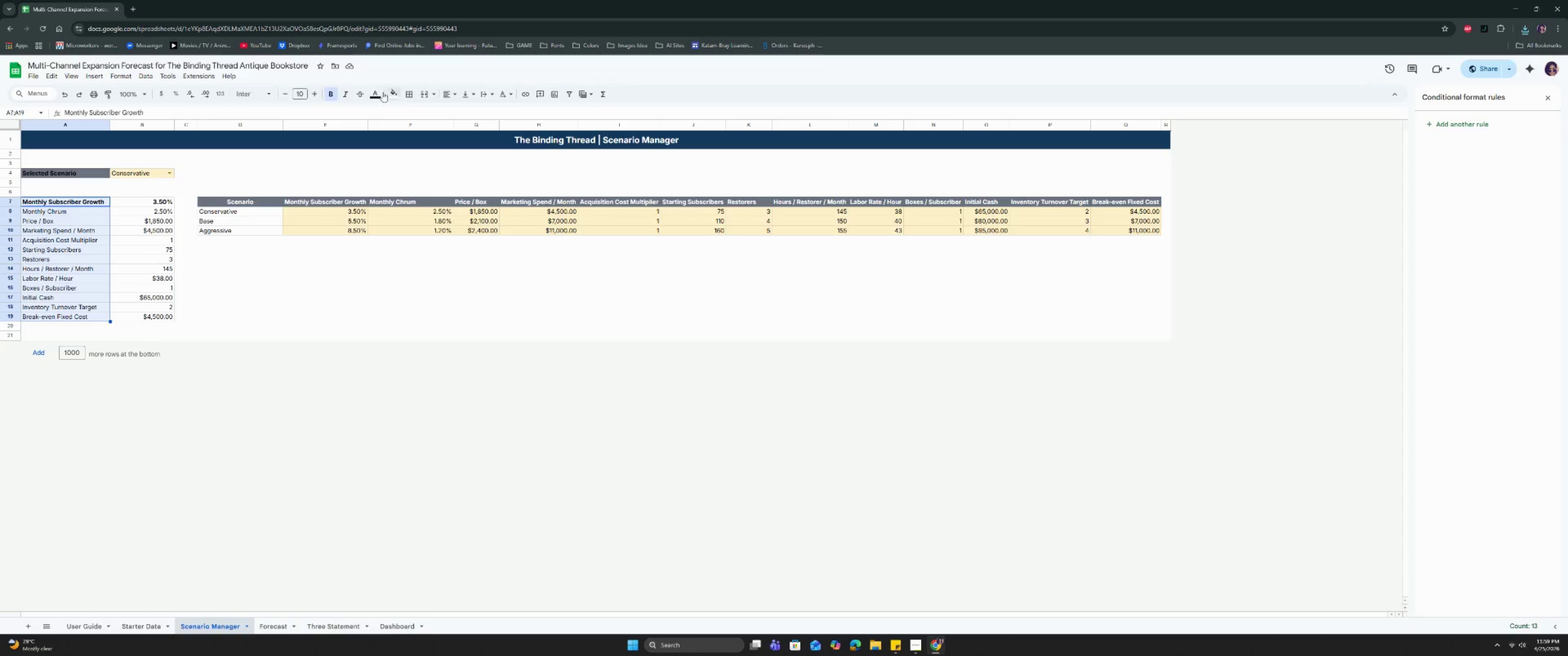 
wait(7.6)
 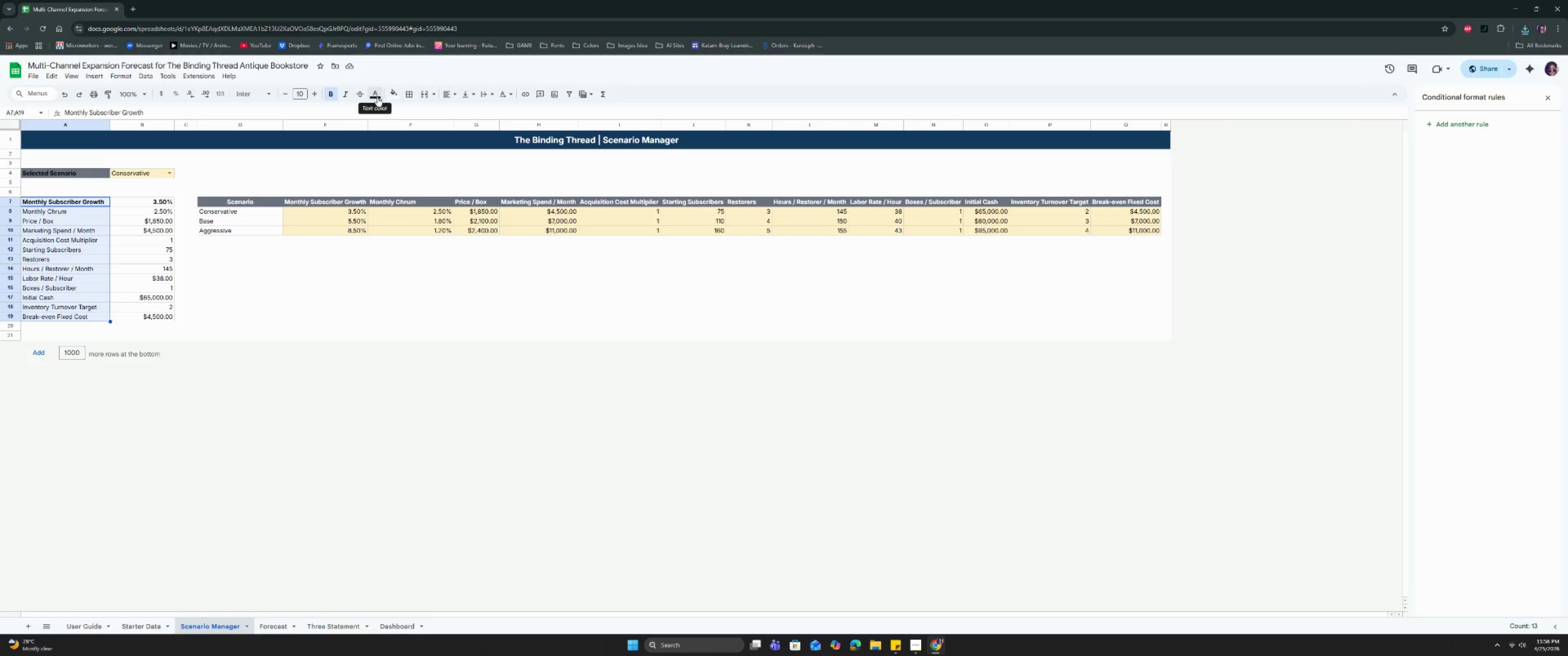 
left_click([159, 279])
 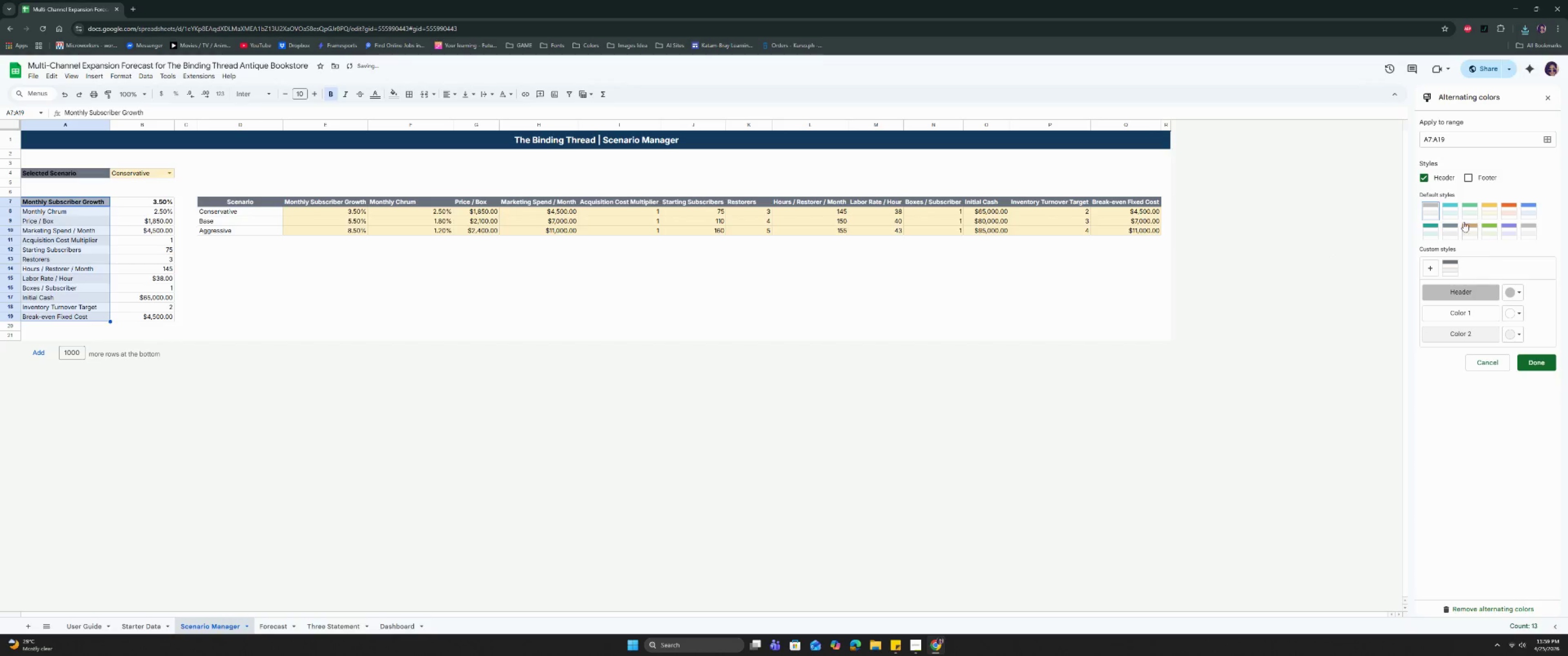 
left_click([1425, 177])
 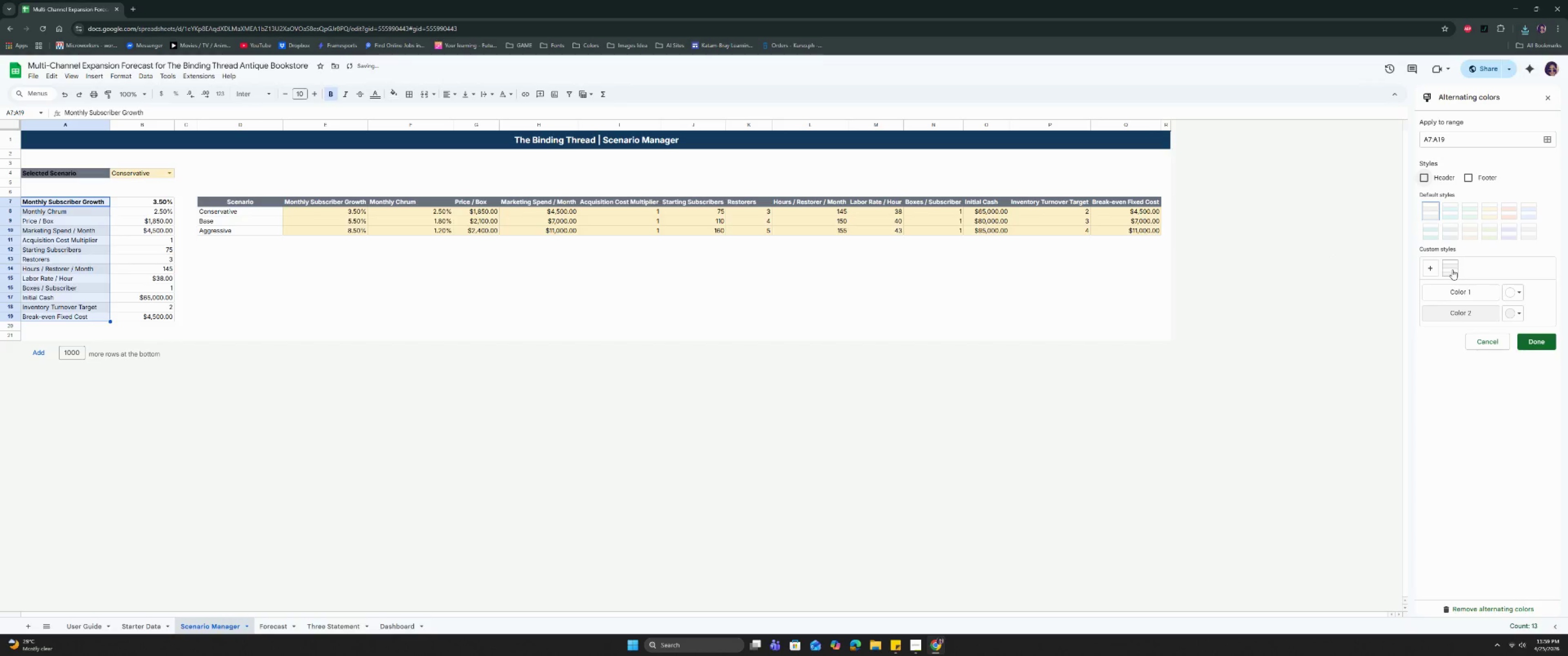 
left_click([1452, 270])
 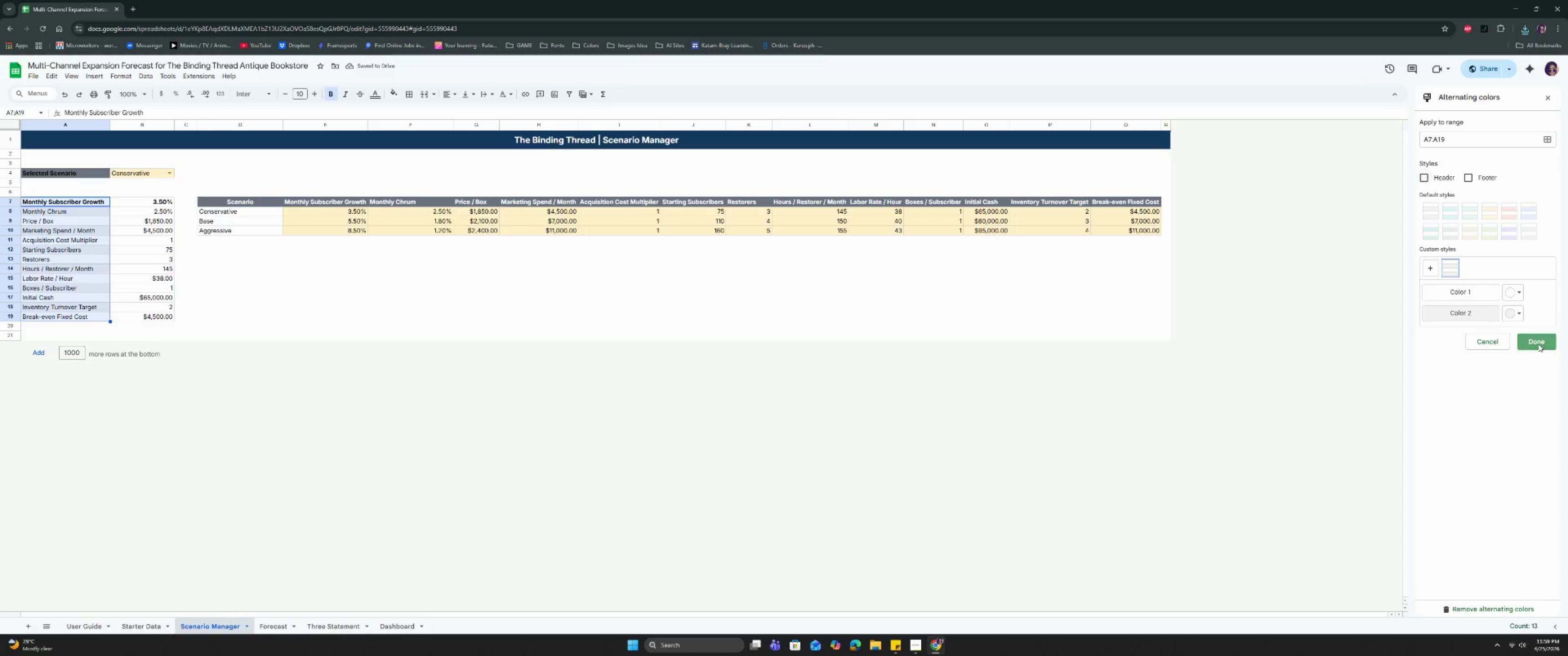 
left_click([753, 378])
 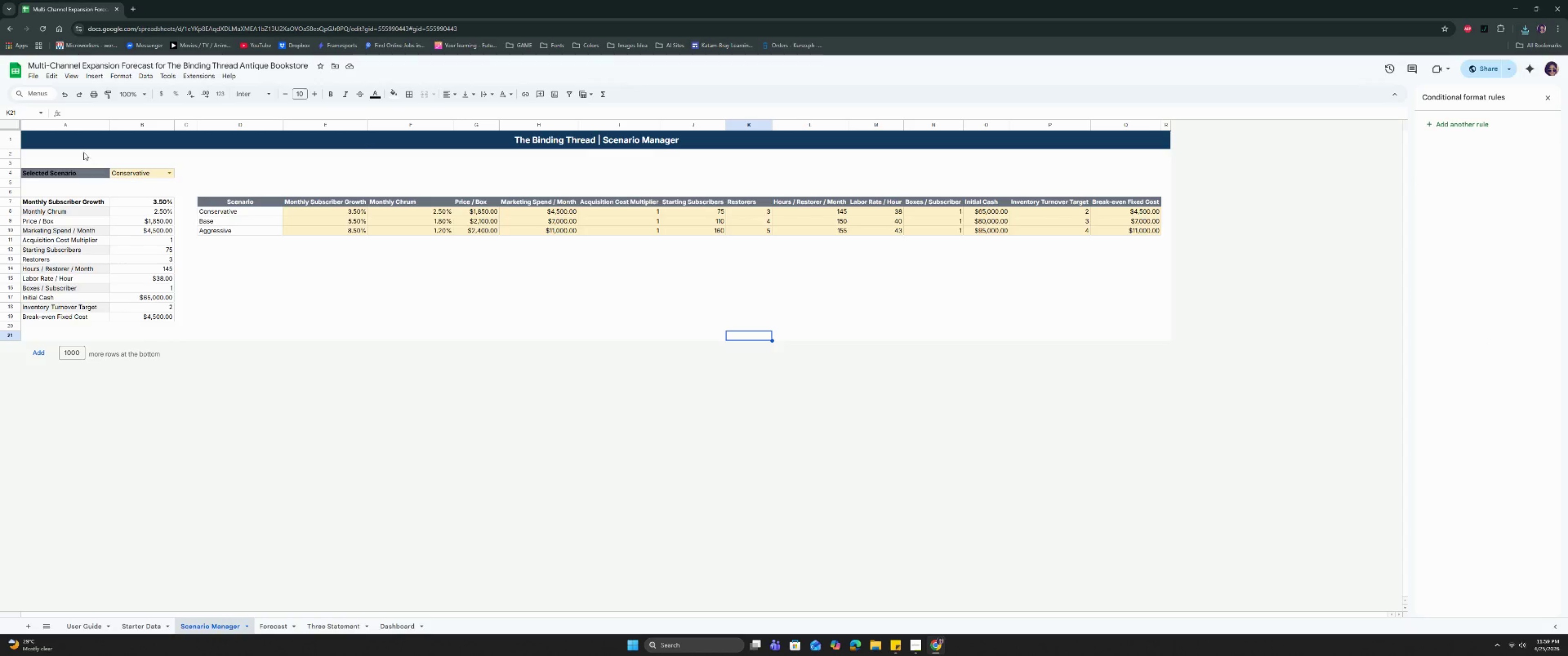 
left_click([39, 72])
 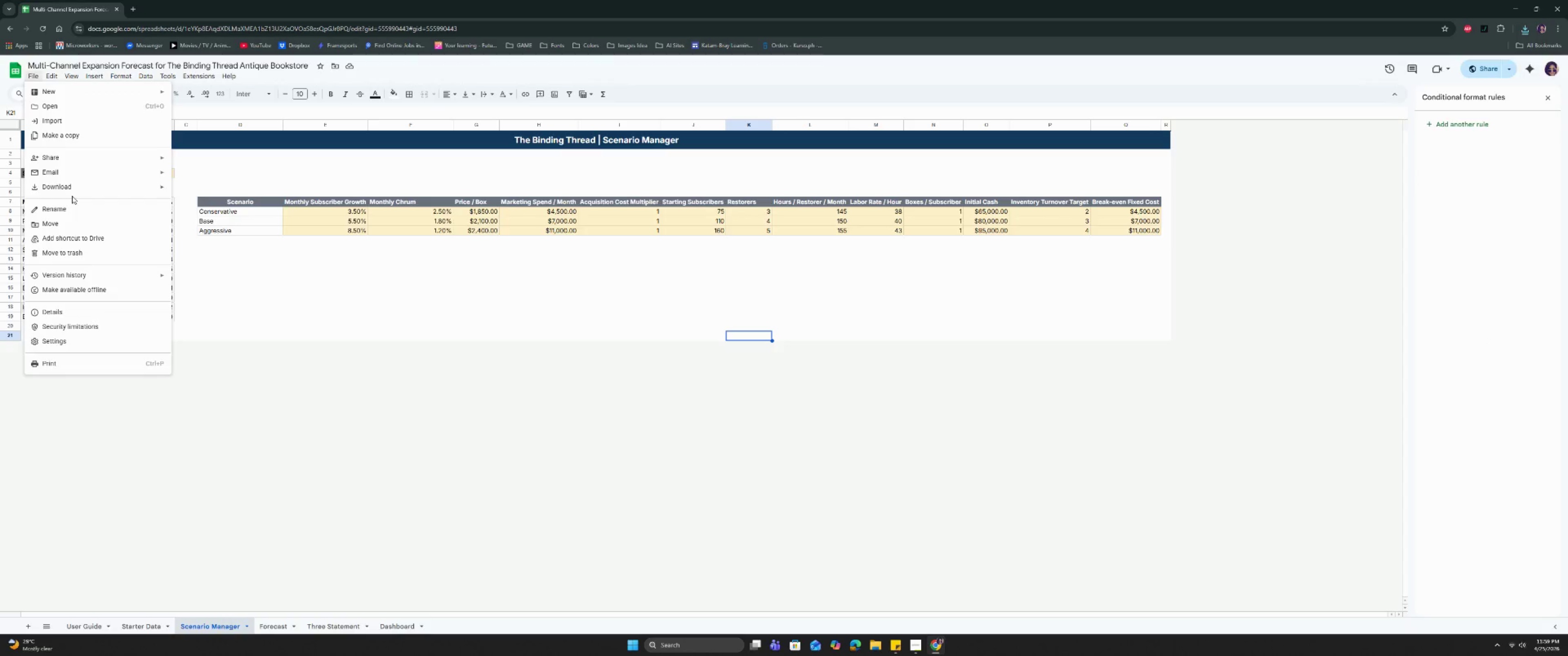 
left_click([75, 190])
 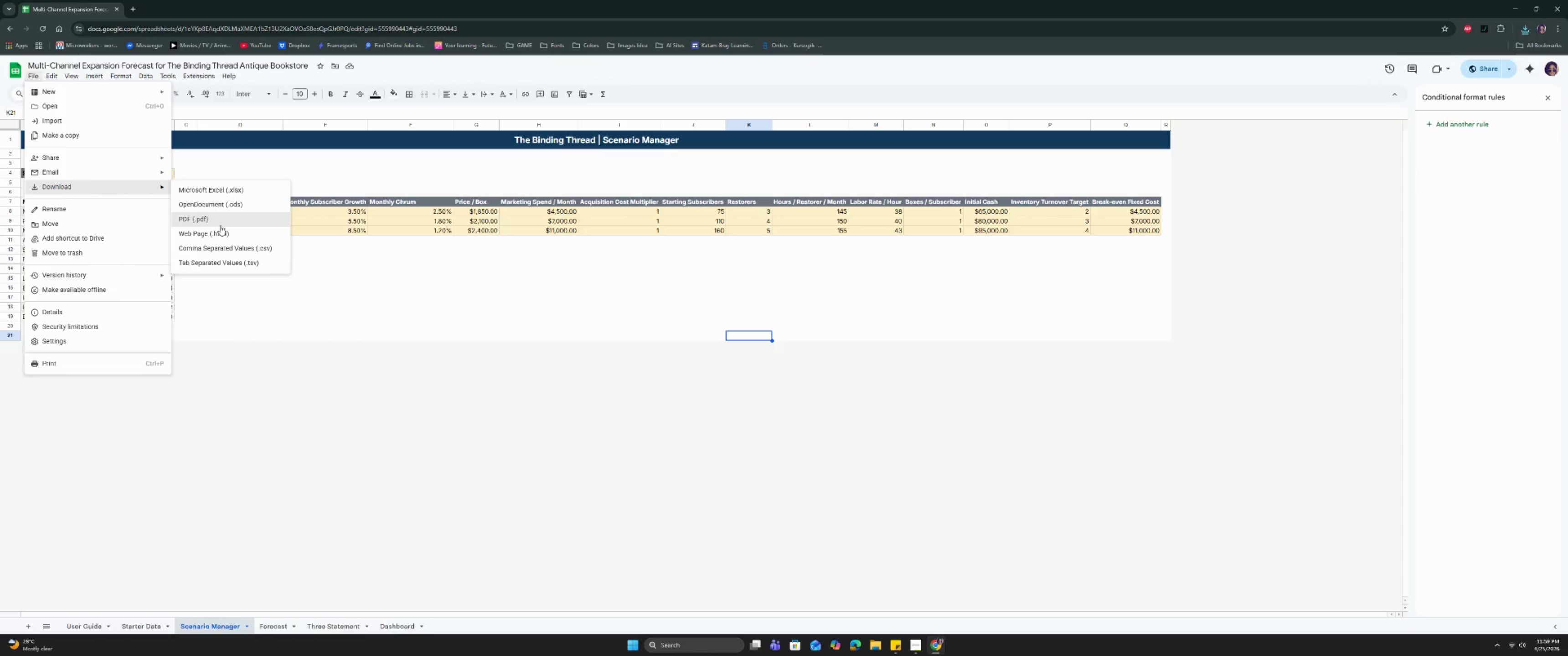 
left_click([220, 218])
 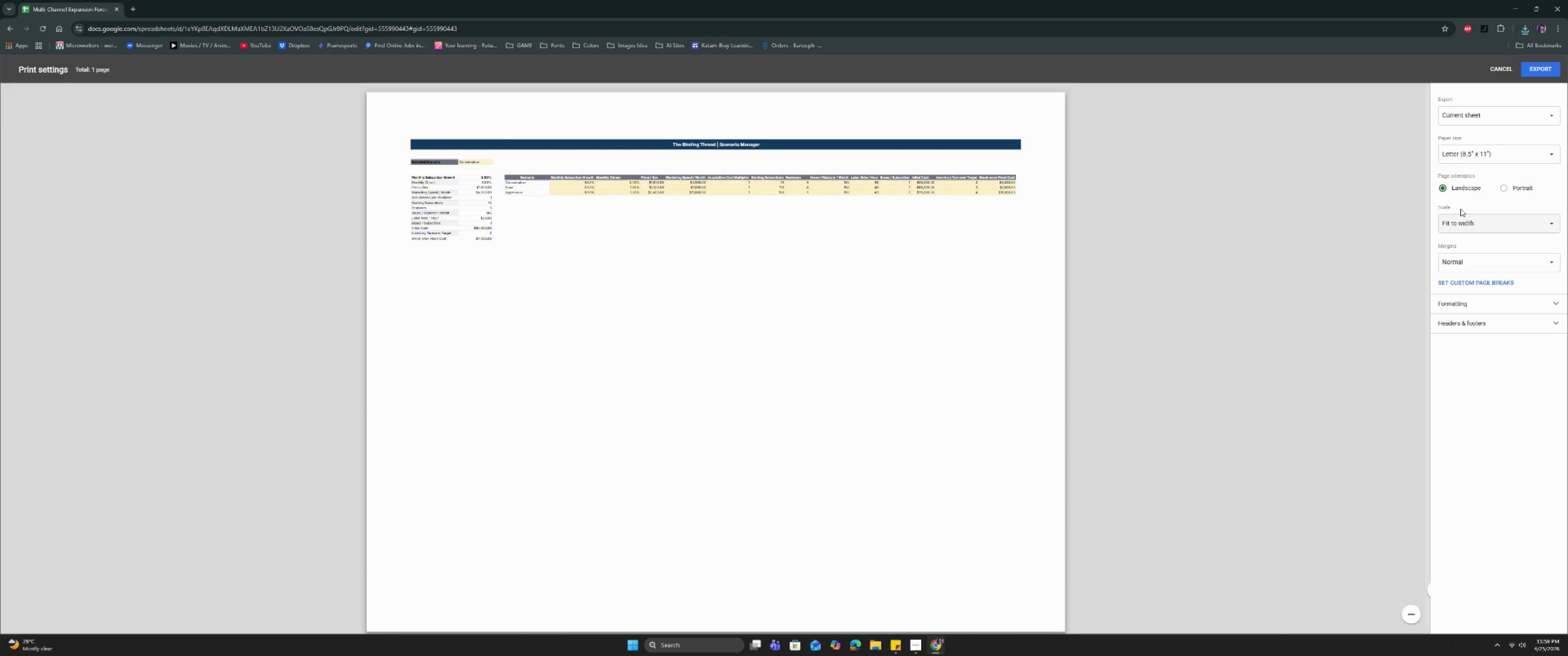 
left_click([1505, 189])
 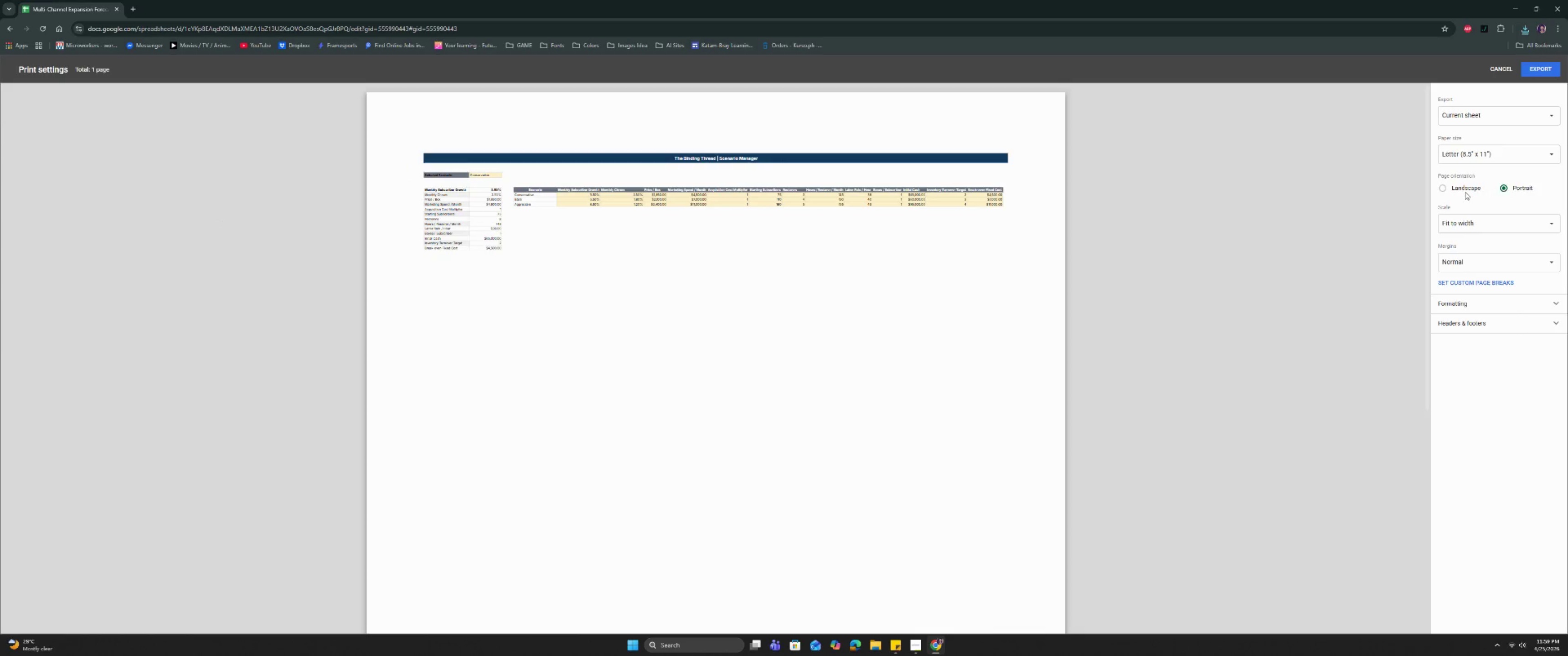 
left_click([1463, 192])
 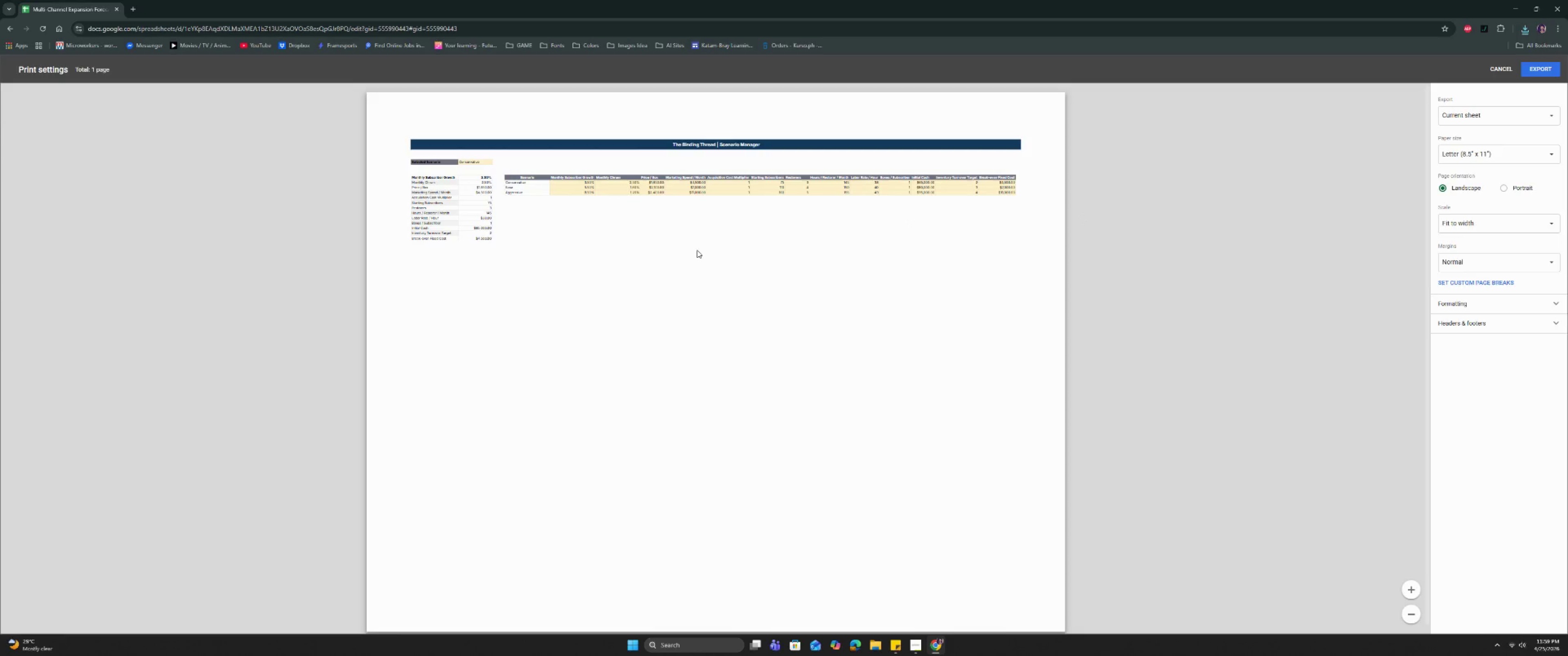 
scroll: coordinate [700, 256], scroll_direction: down, amount: 3.0
 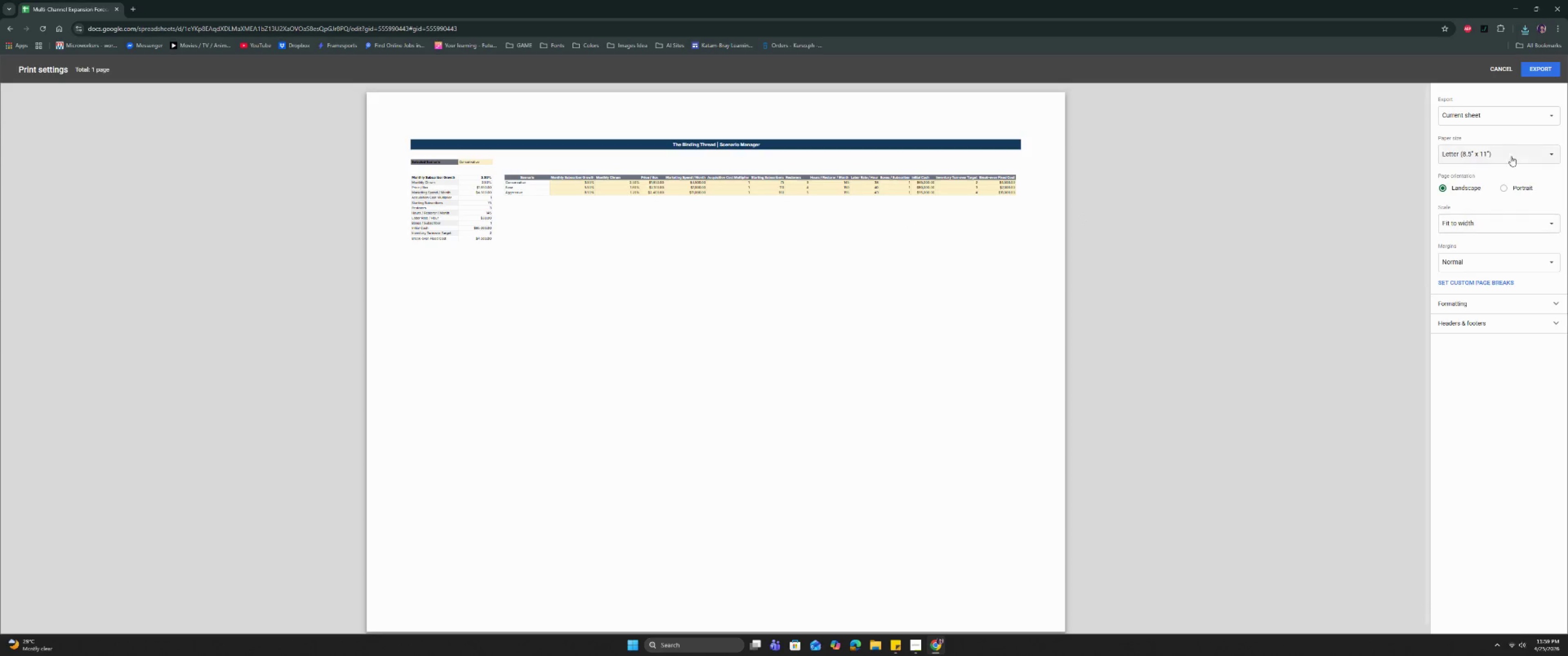 
wait(8.43)
 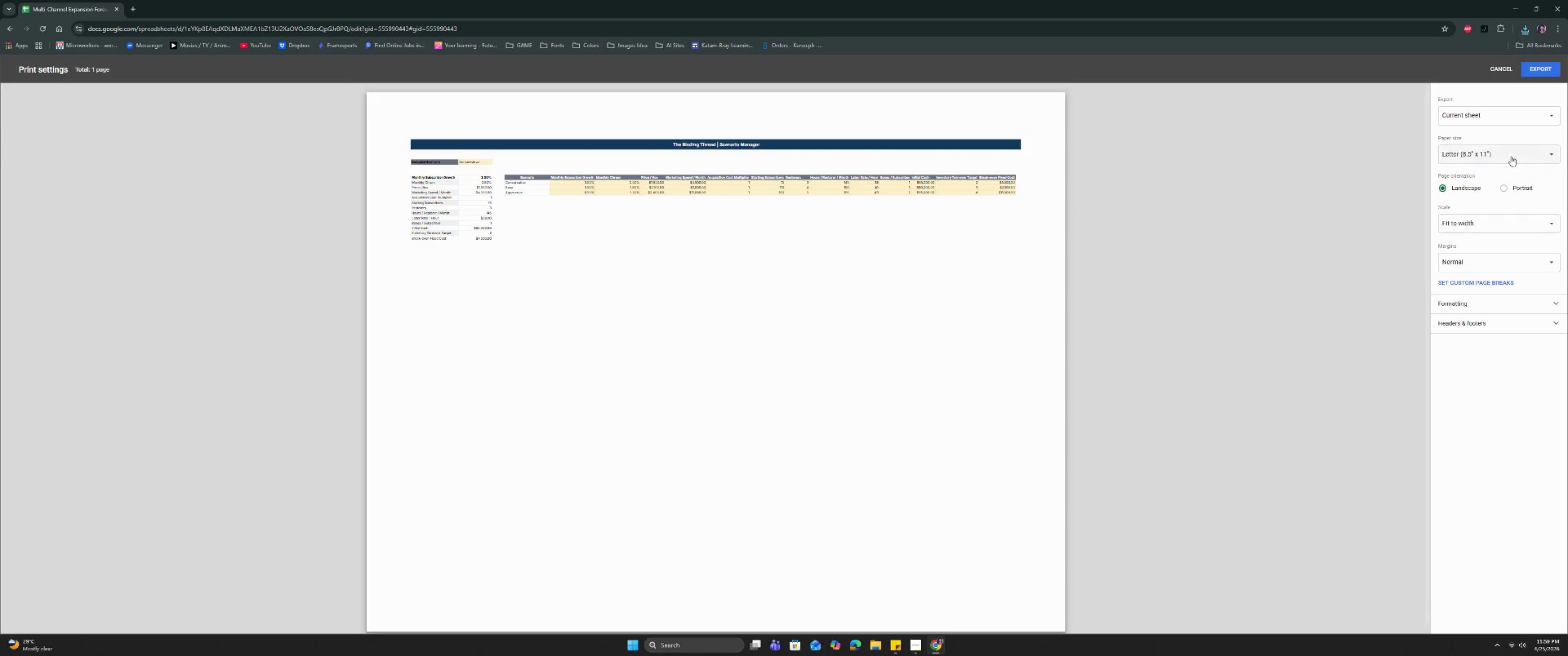 
scroll: coordinate [259, 123], scroll_direction: down, amount: 2.0
 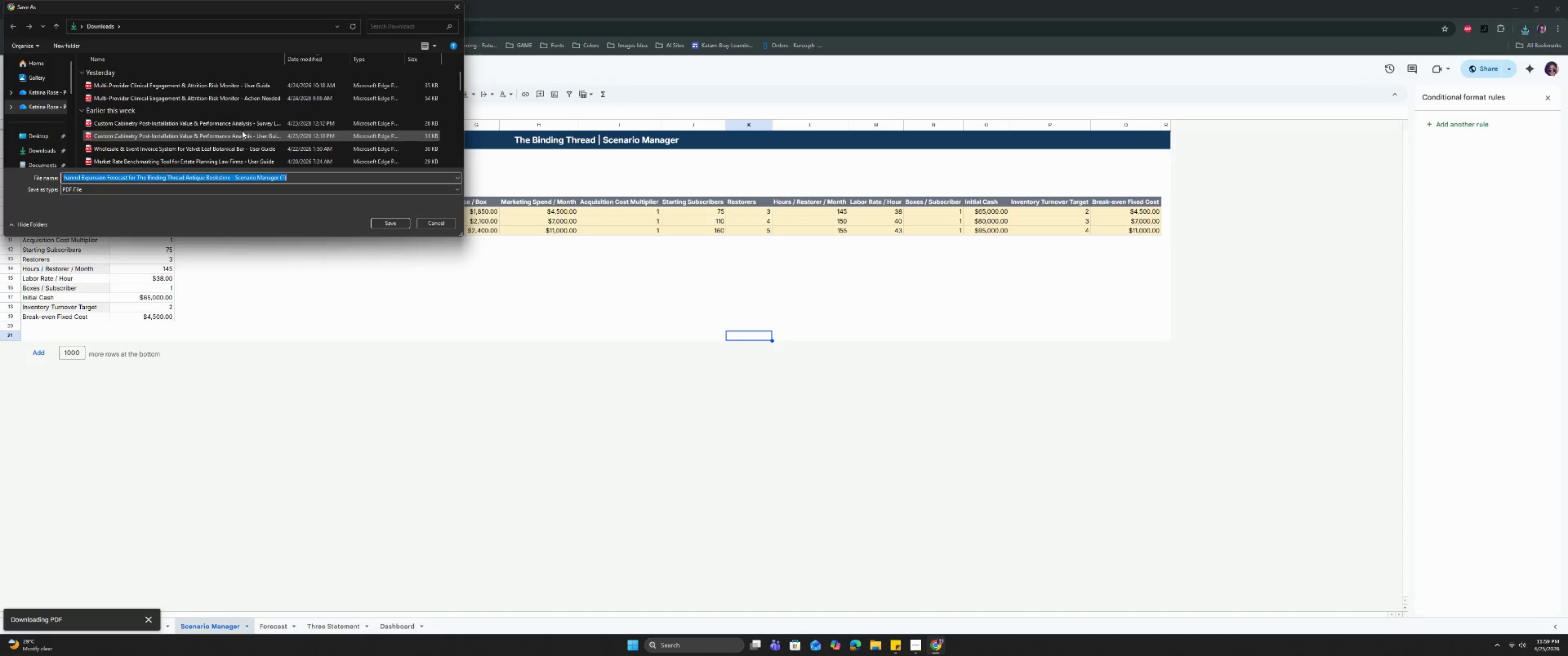 
scroll: coordinate [225, 124], scroll_direction: up, amount: 3.0
 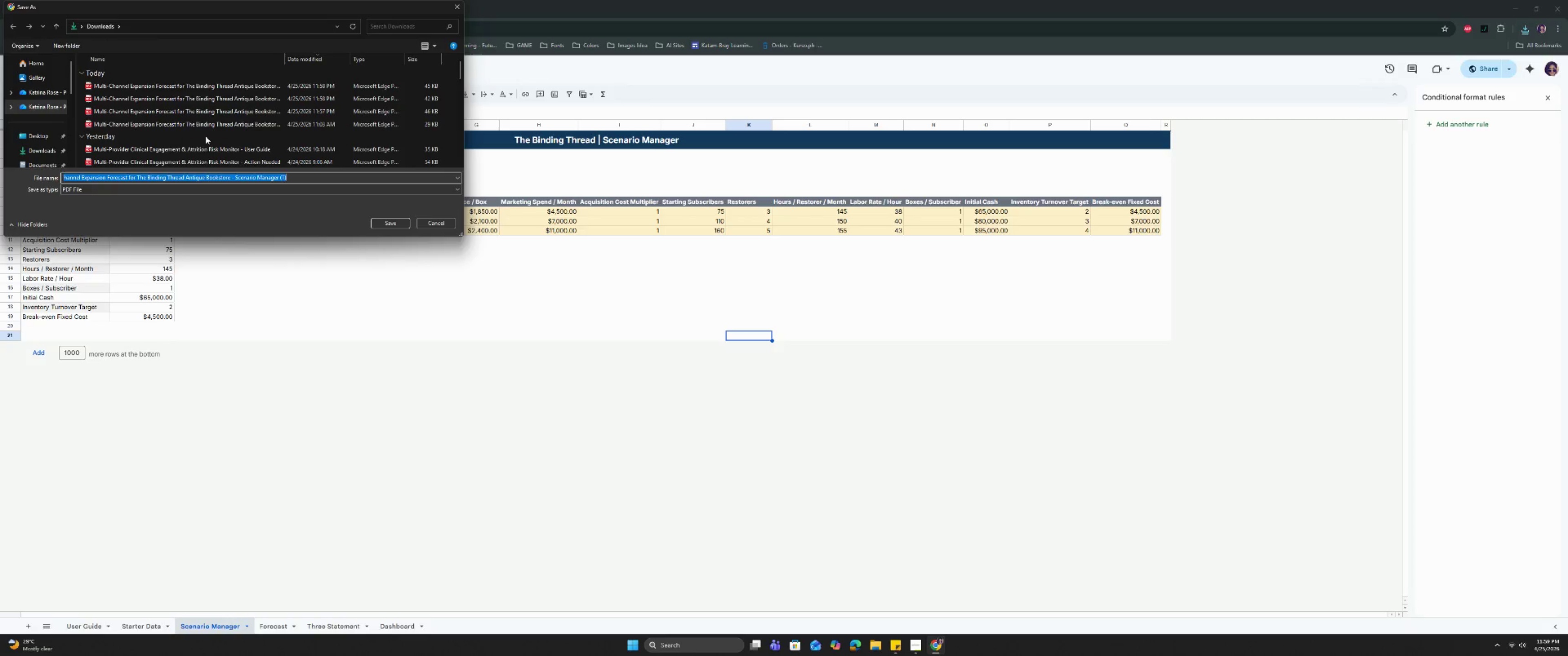 
left_click_drag(start_coordinate=[96, 178], to_coordinate=[29, 184])
 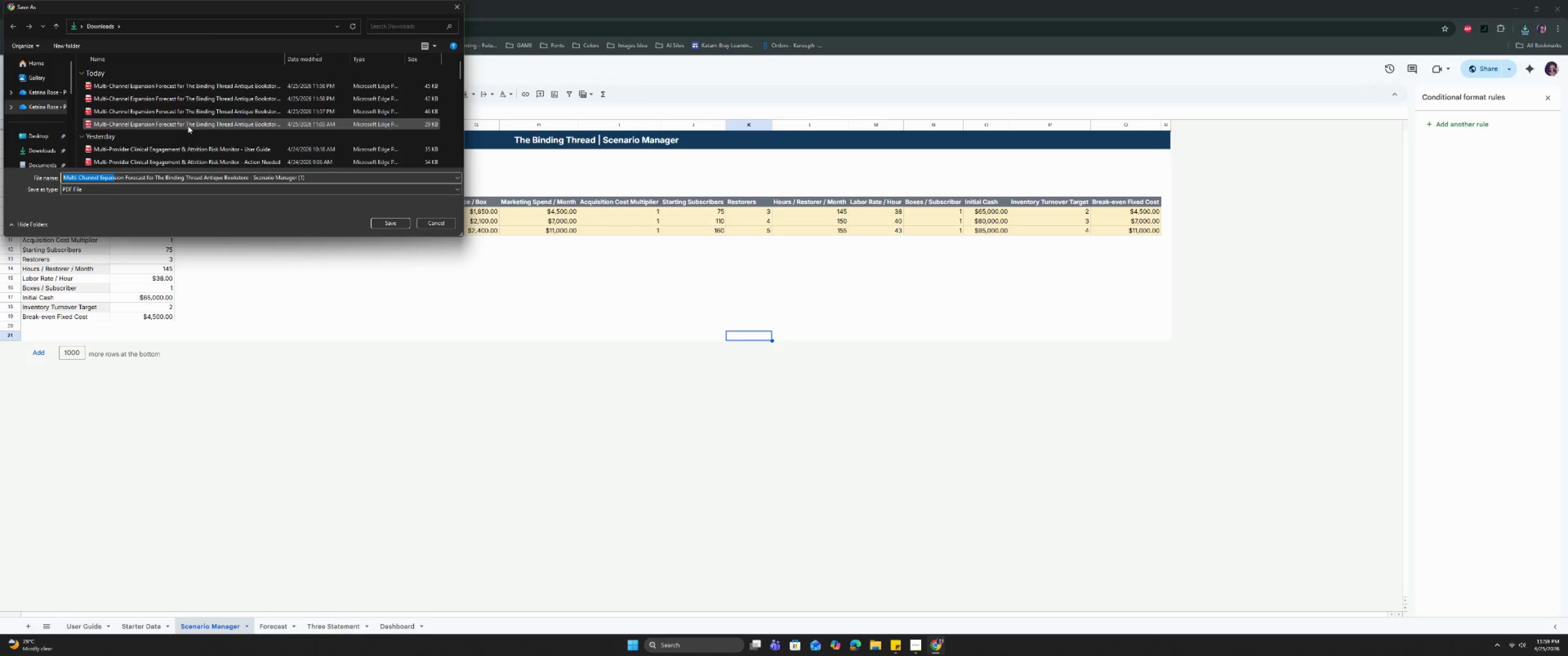 
left_click([187, 126])
 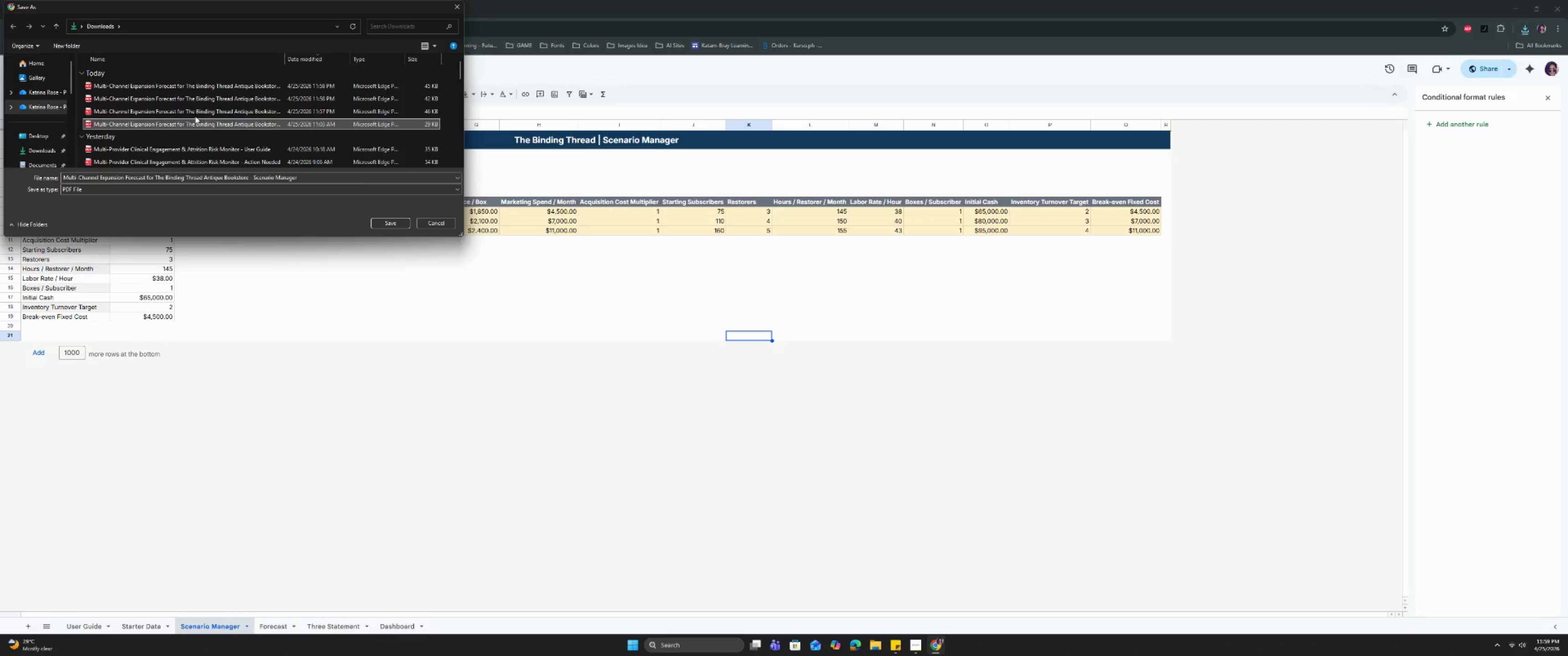 
left_click([196, 116])
 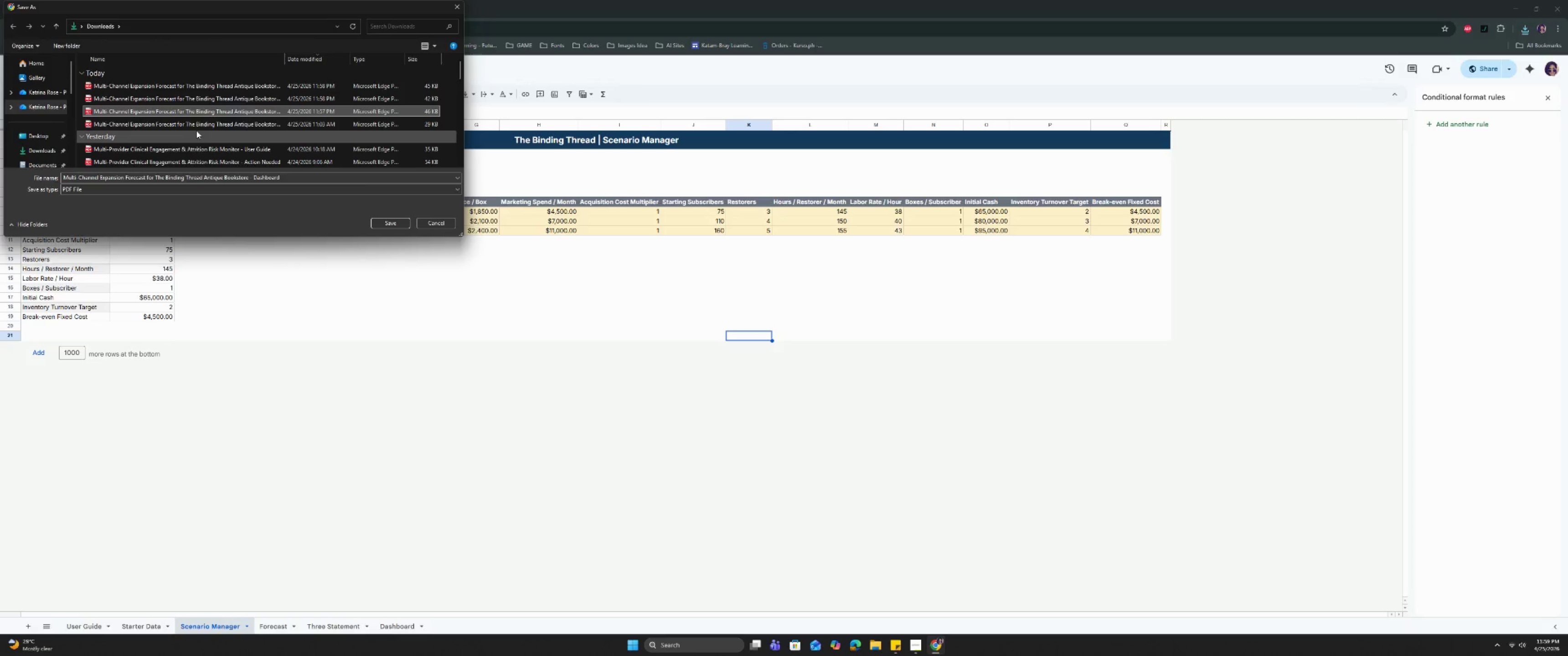 
left_click([198, 128])
 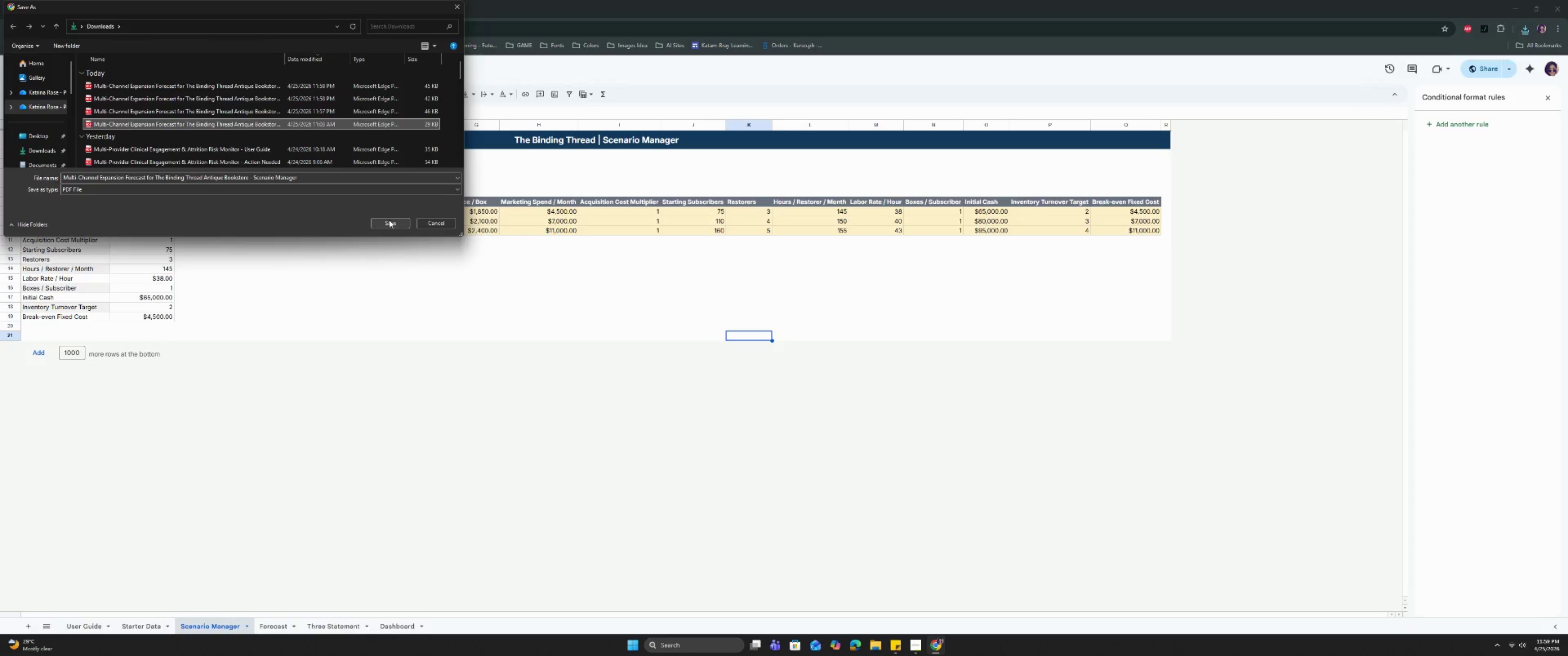 
left_click([390, 226])
 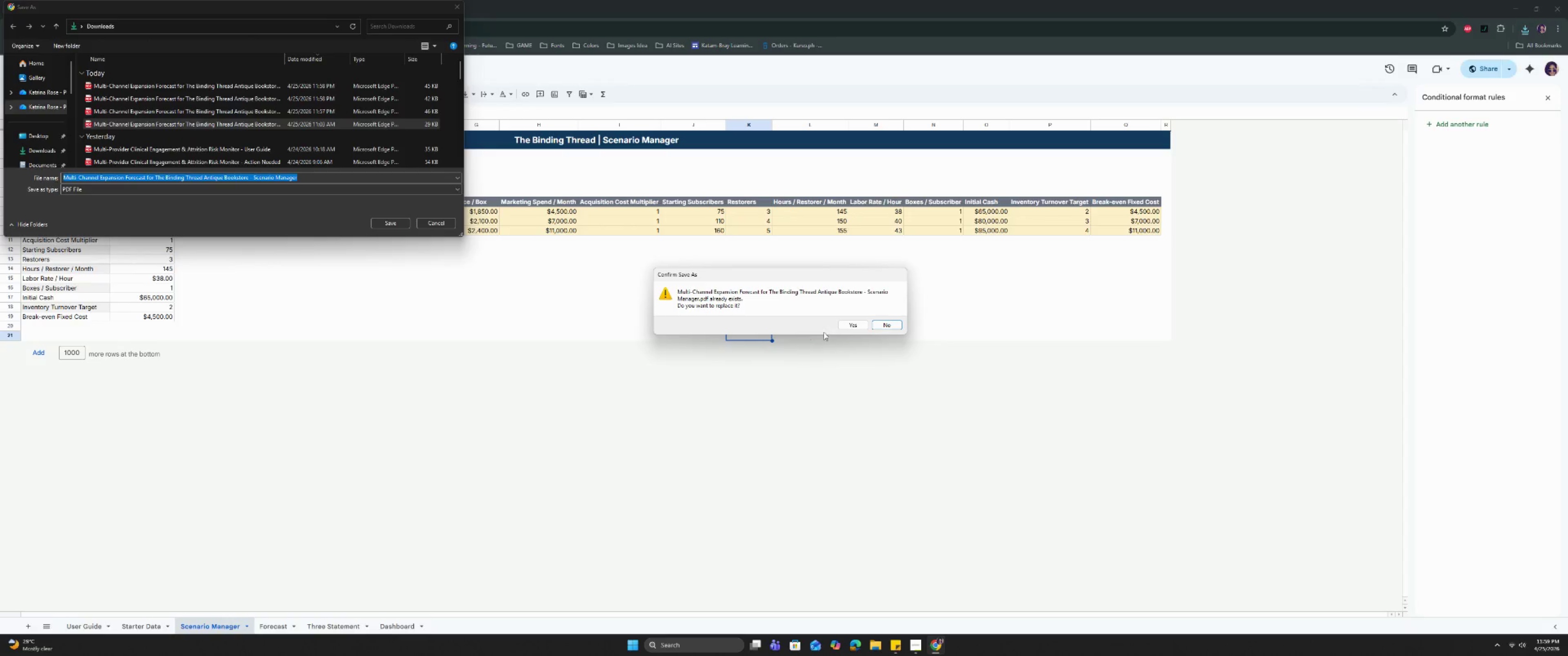 
left_click([848, 324])
 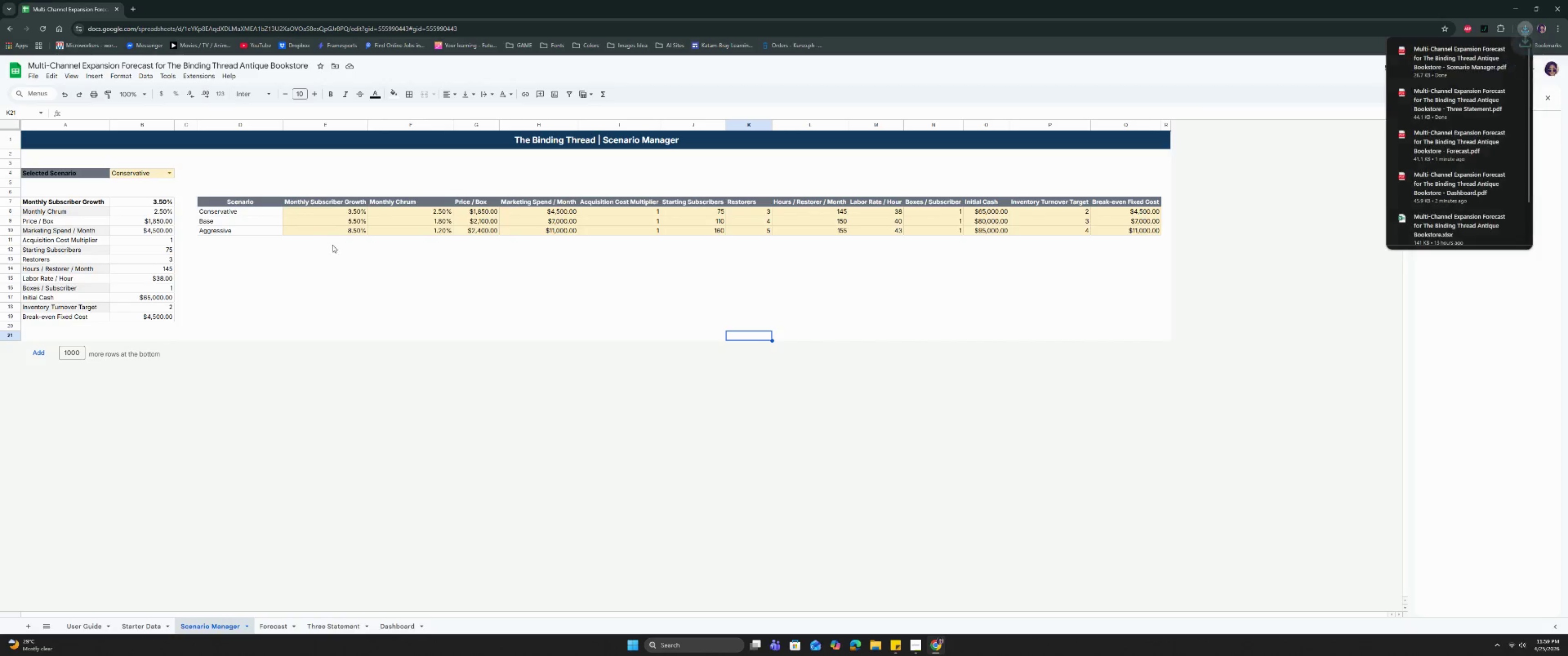 
left_click([335, 277])
 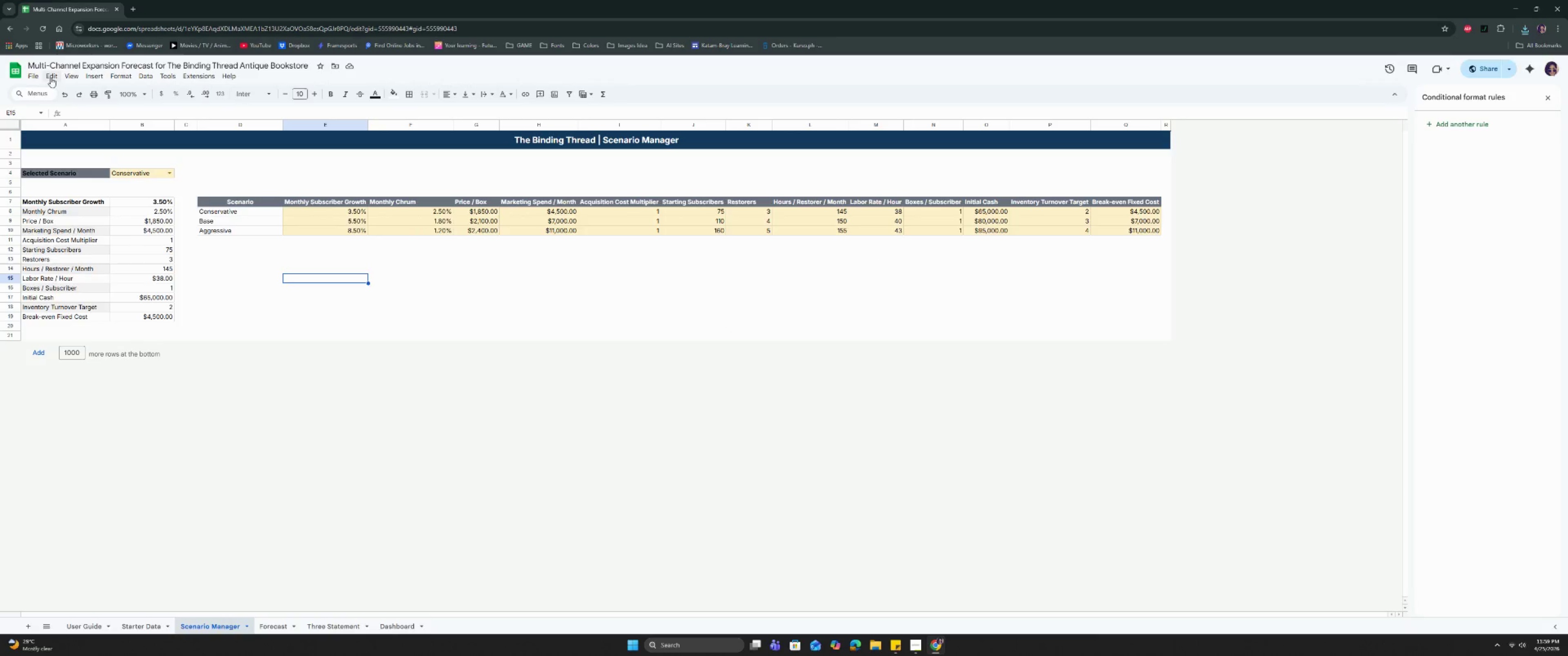 
left_click([38, 74])
 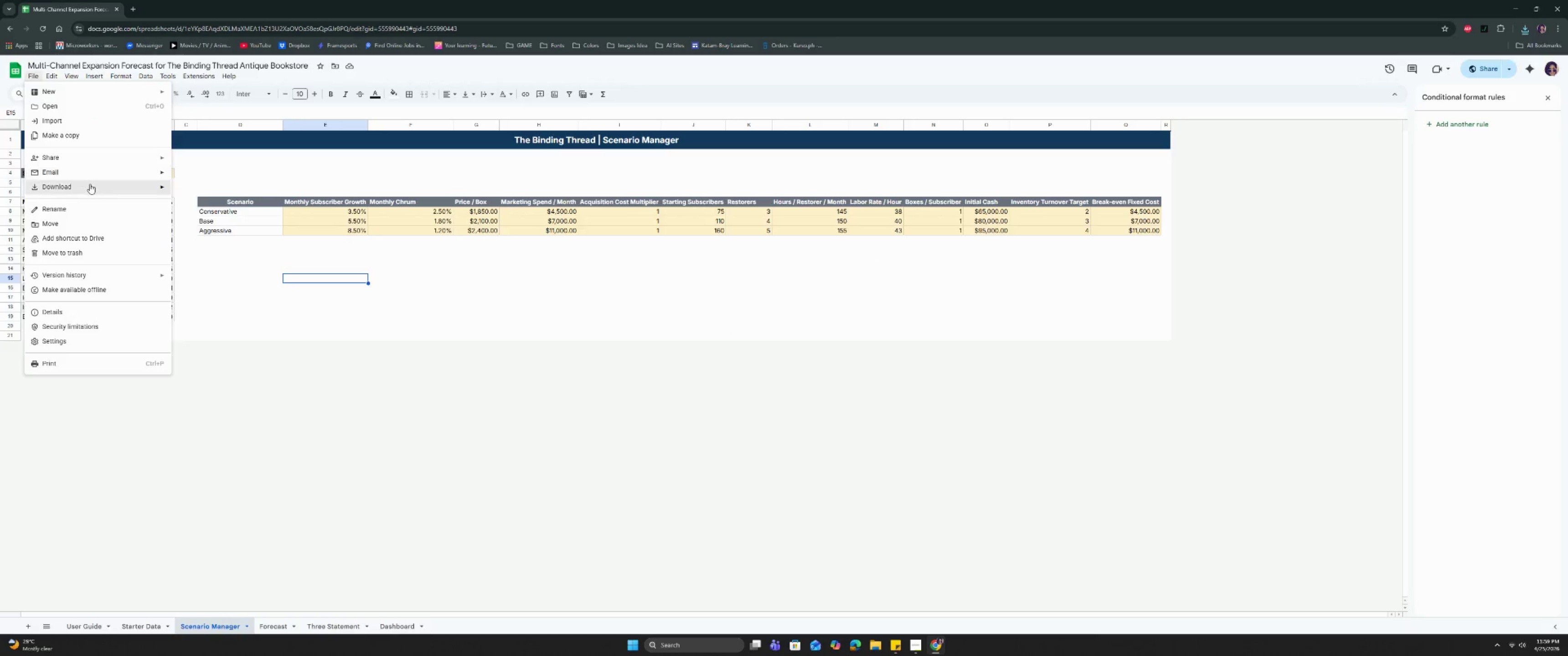 
left_click([90, 184])
 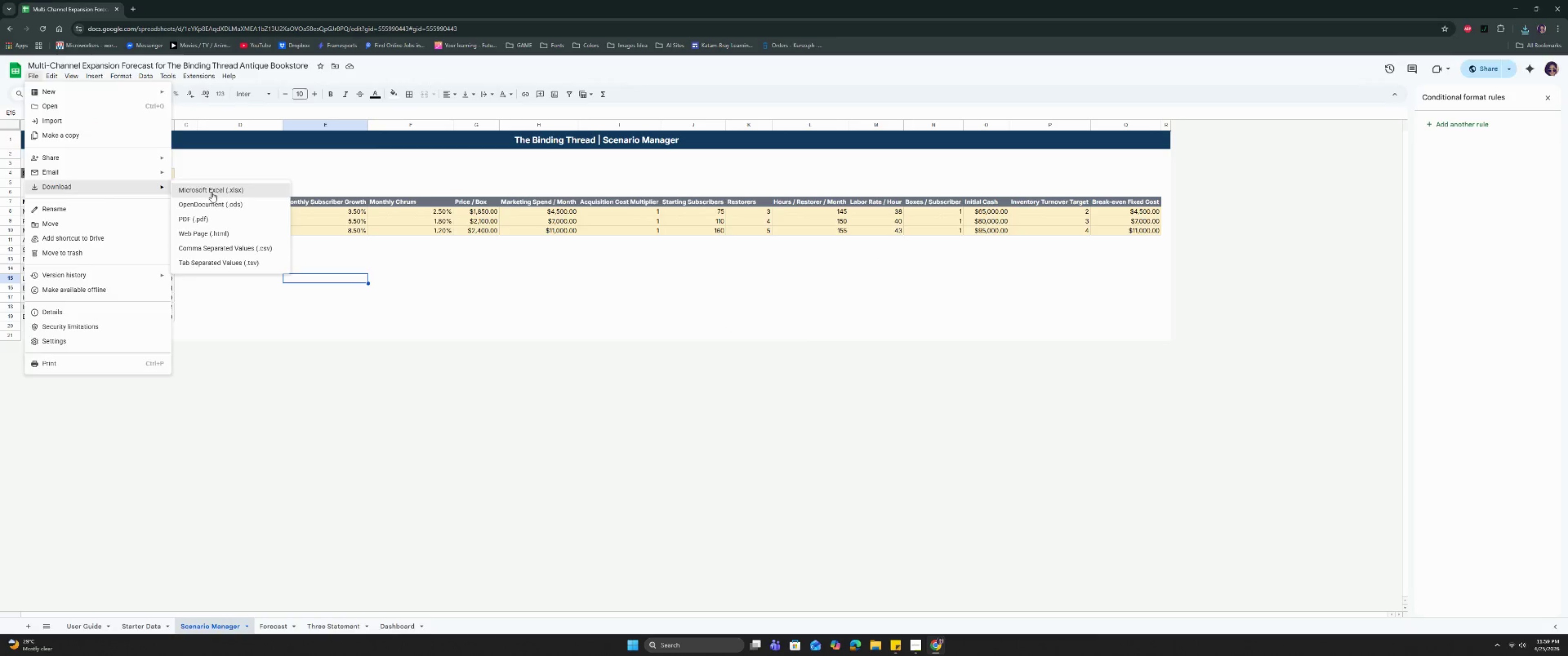 
left_click([211, 192])
 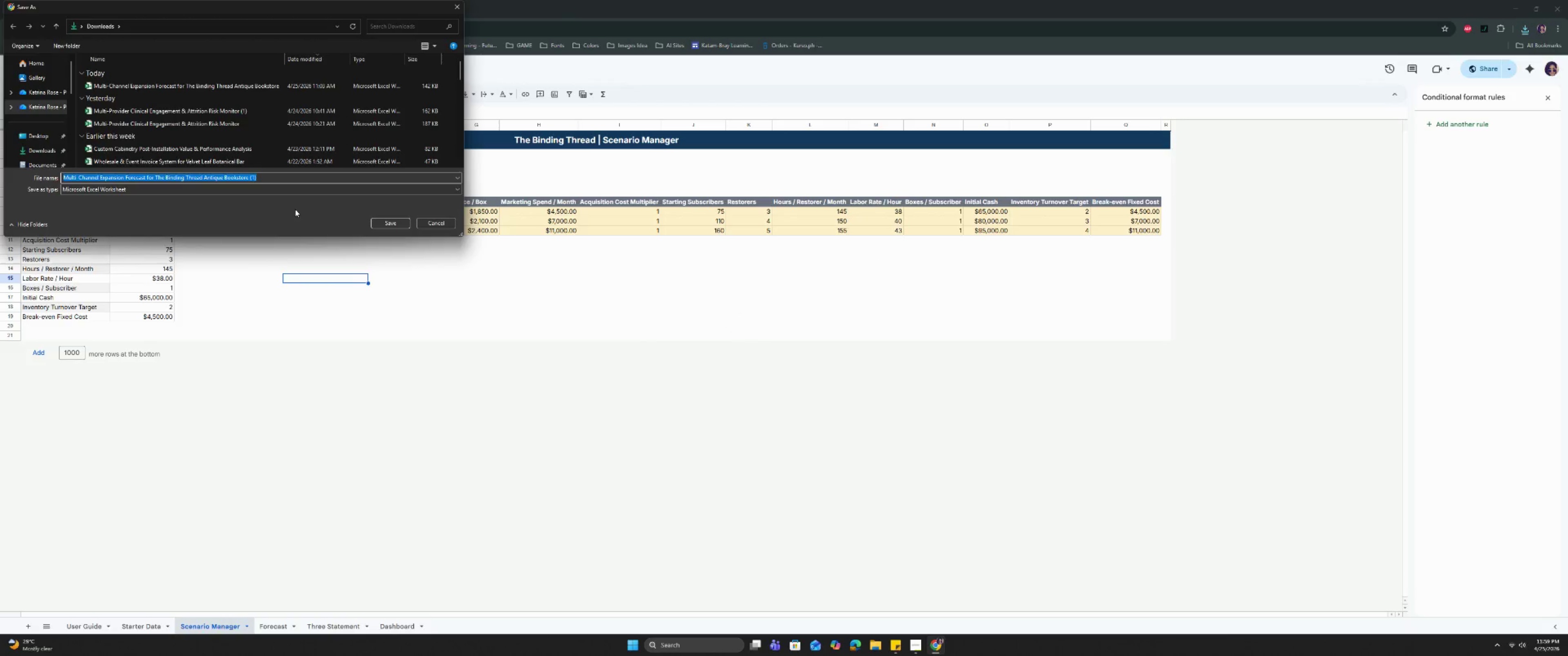 
left_click([170, 82])
 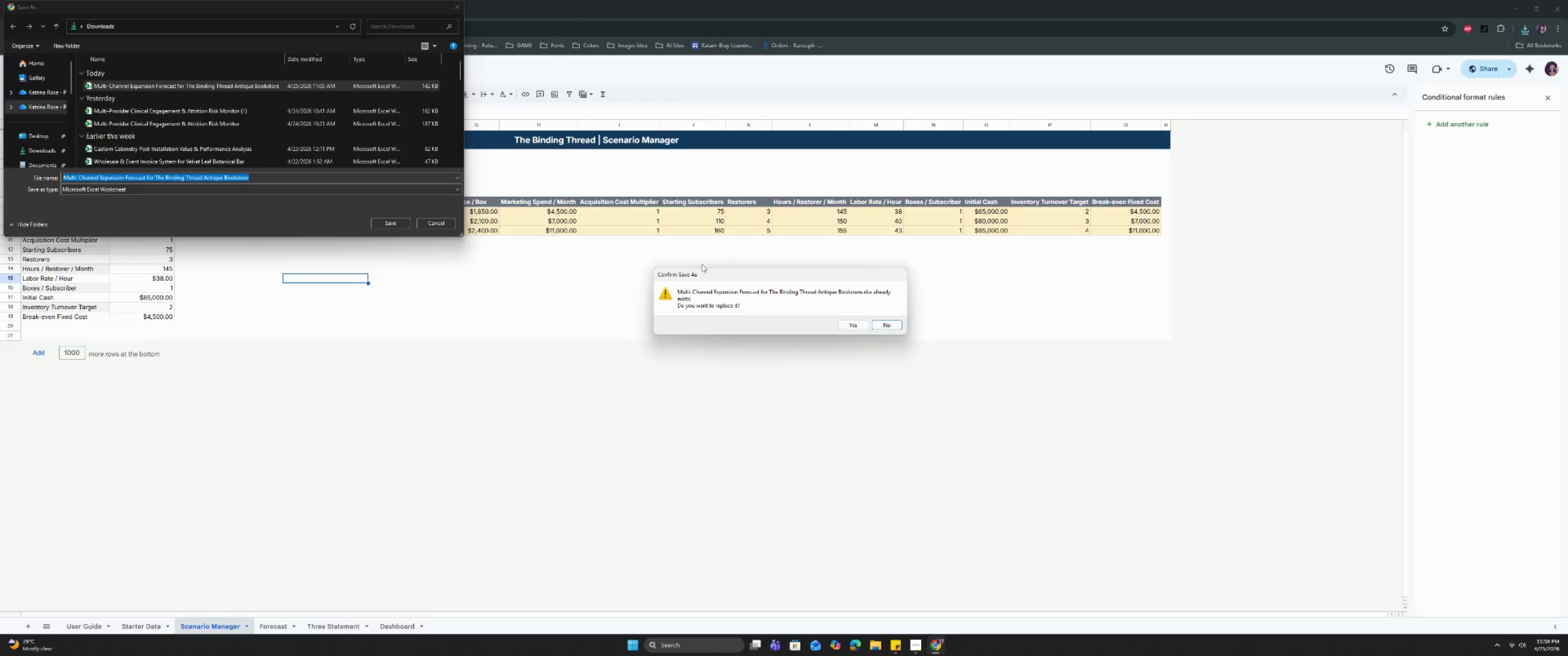 
left_click([855, 324])
 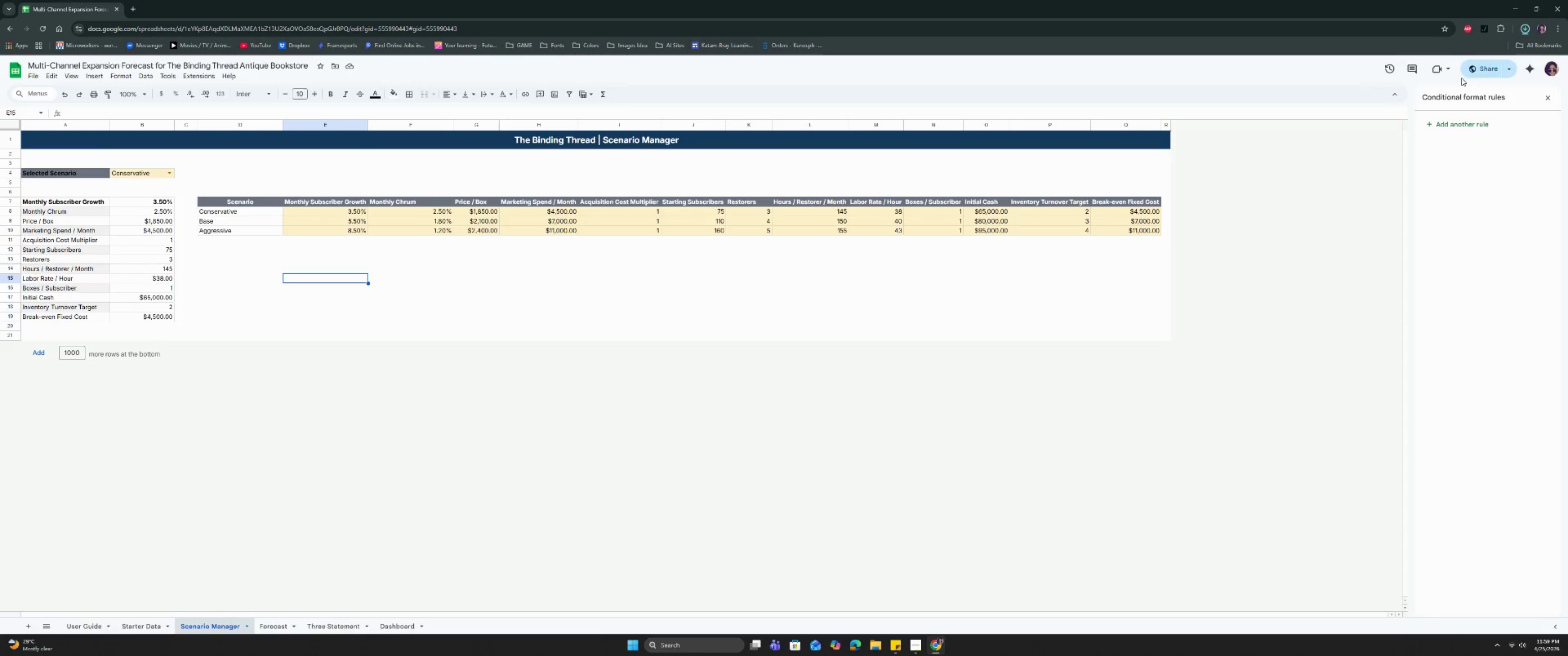 
left_click([1530, 28])
 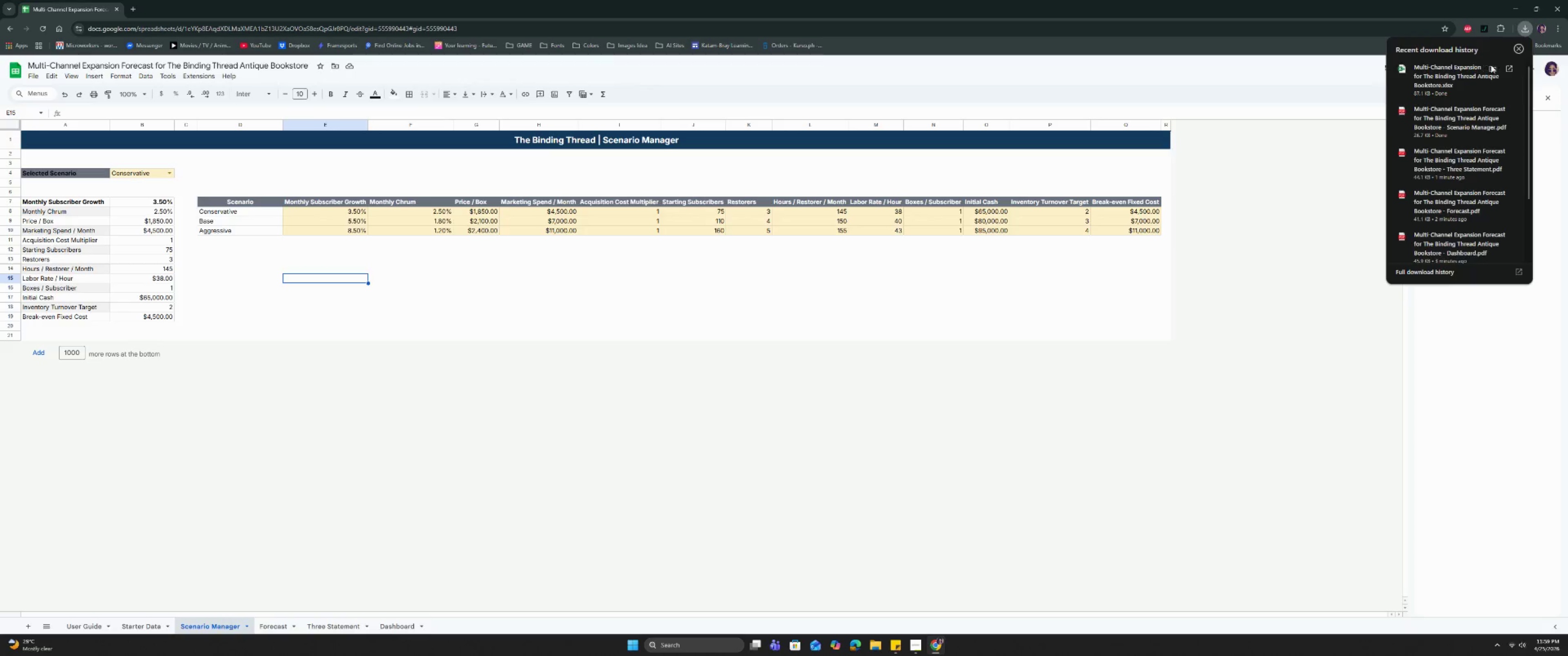 
left_click([1467, 72])
 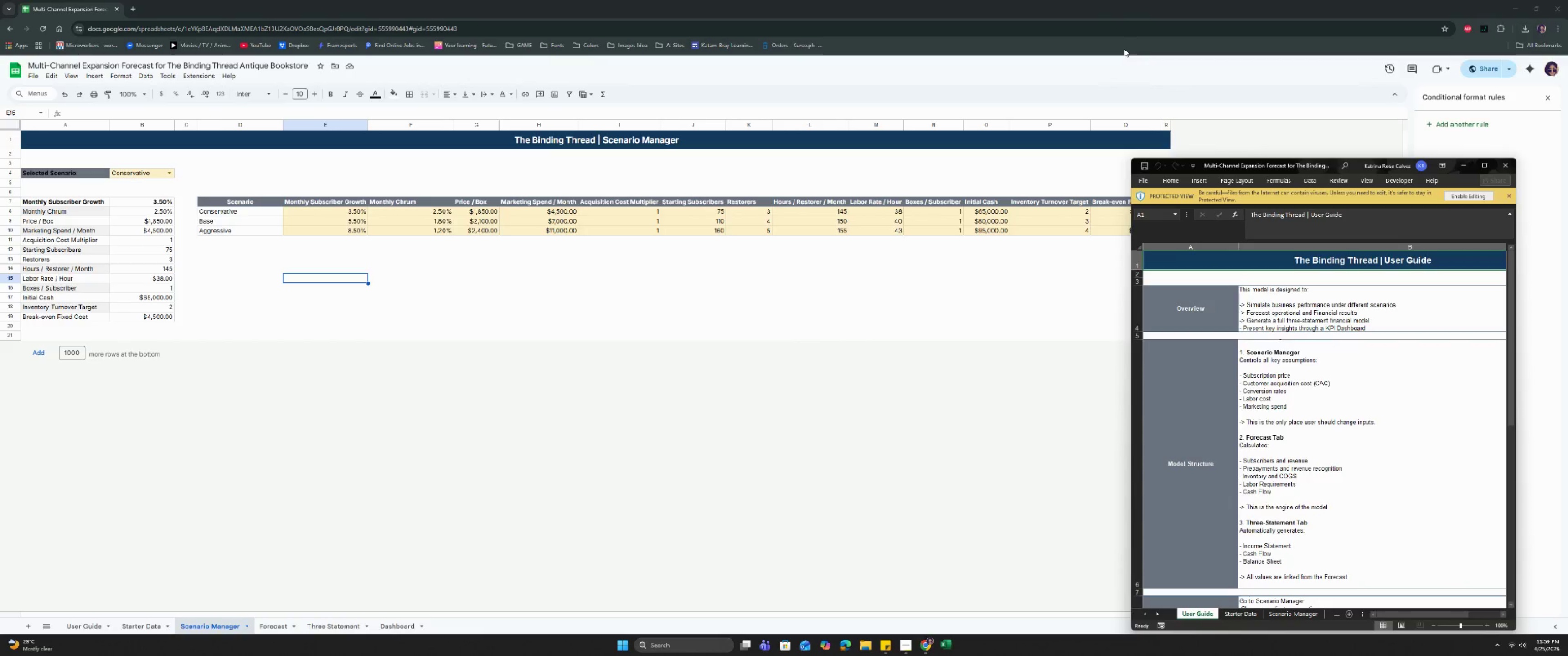 
wait(5.03)
 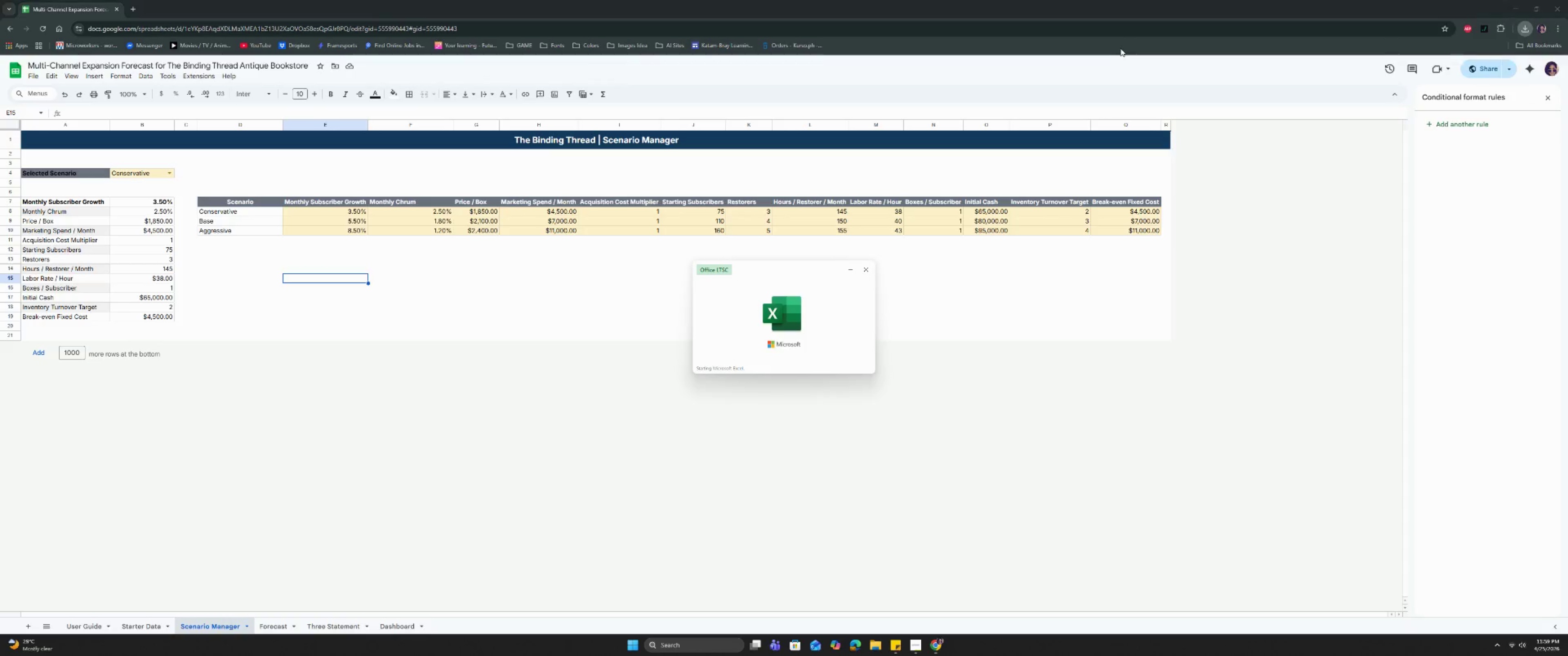 
left_click([1479, 162])
 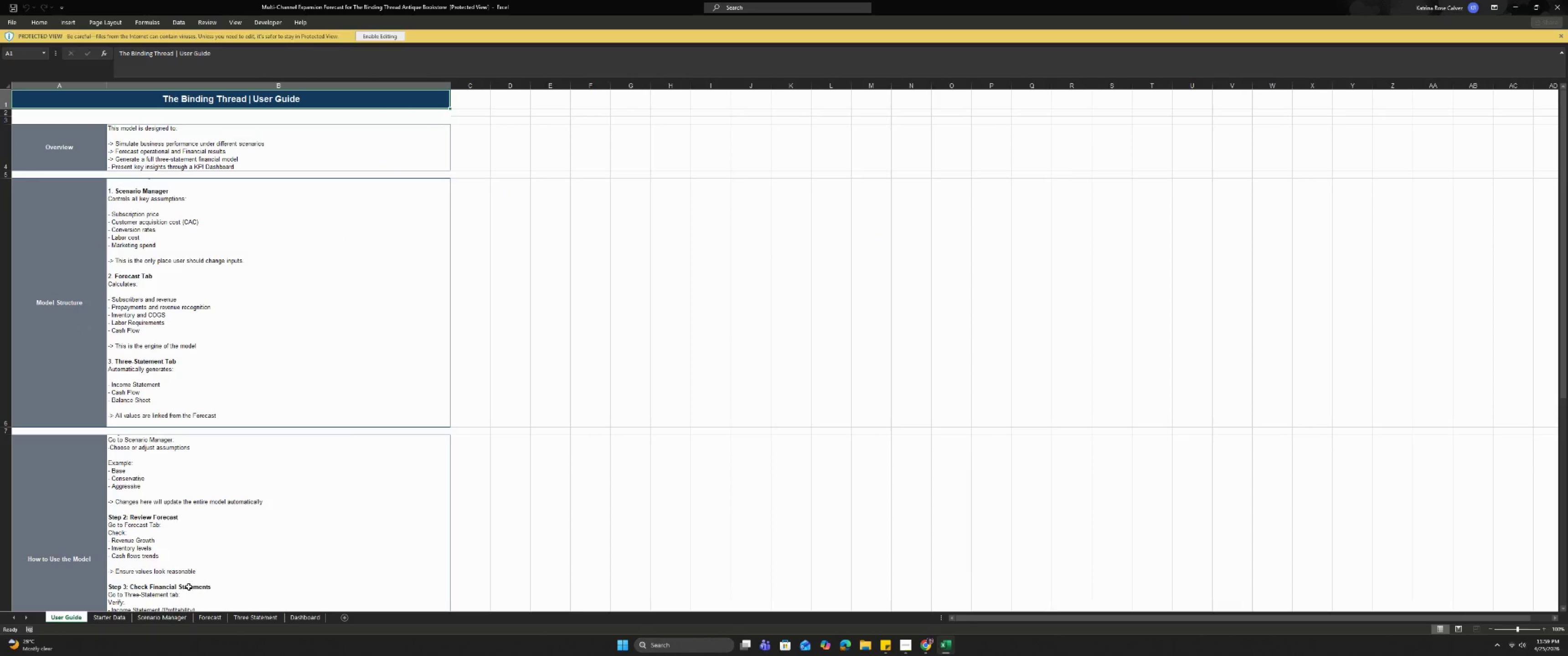 
left_click([108, 617])
 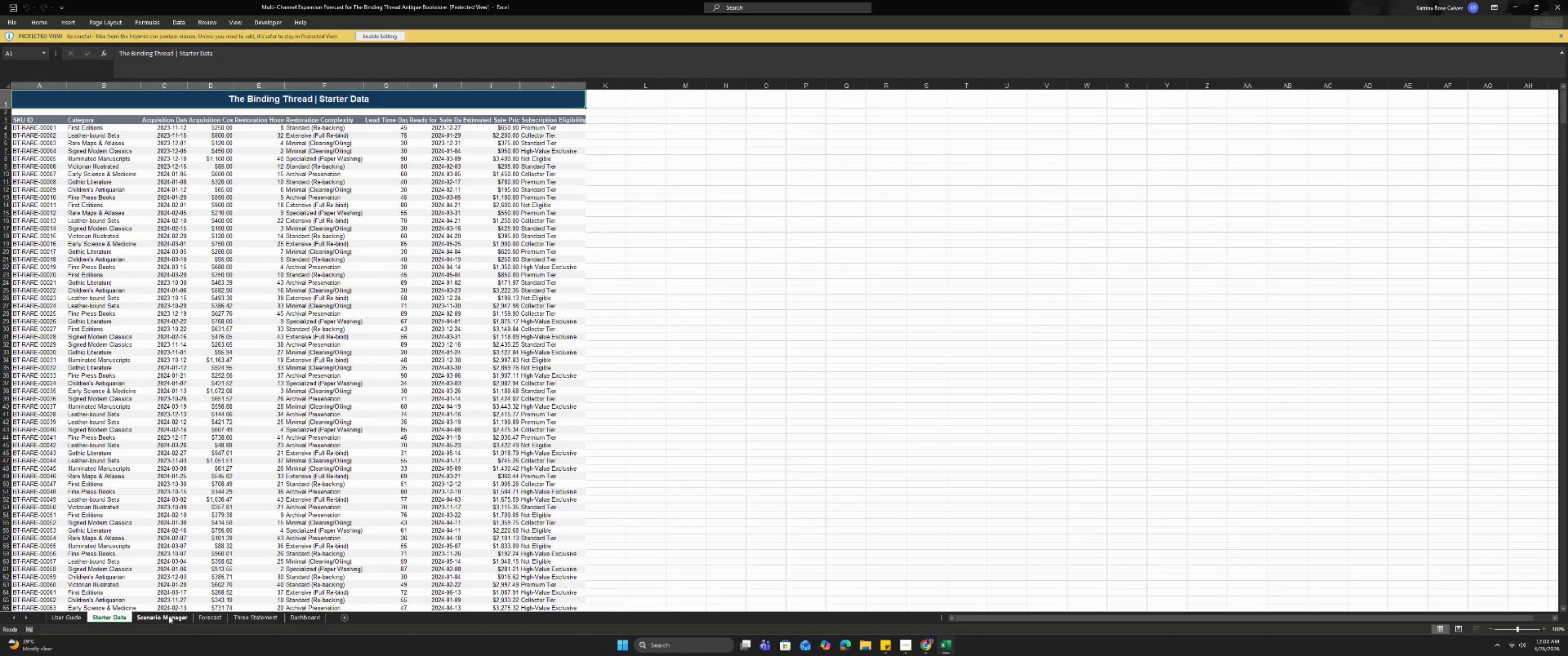 
left_click([169, 616])
 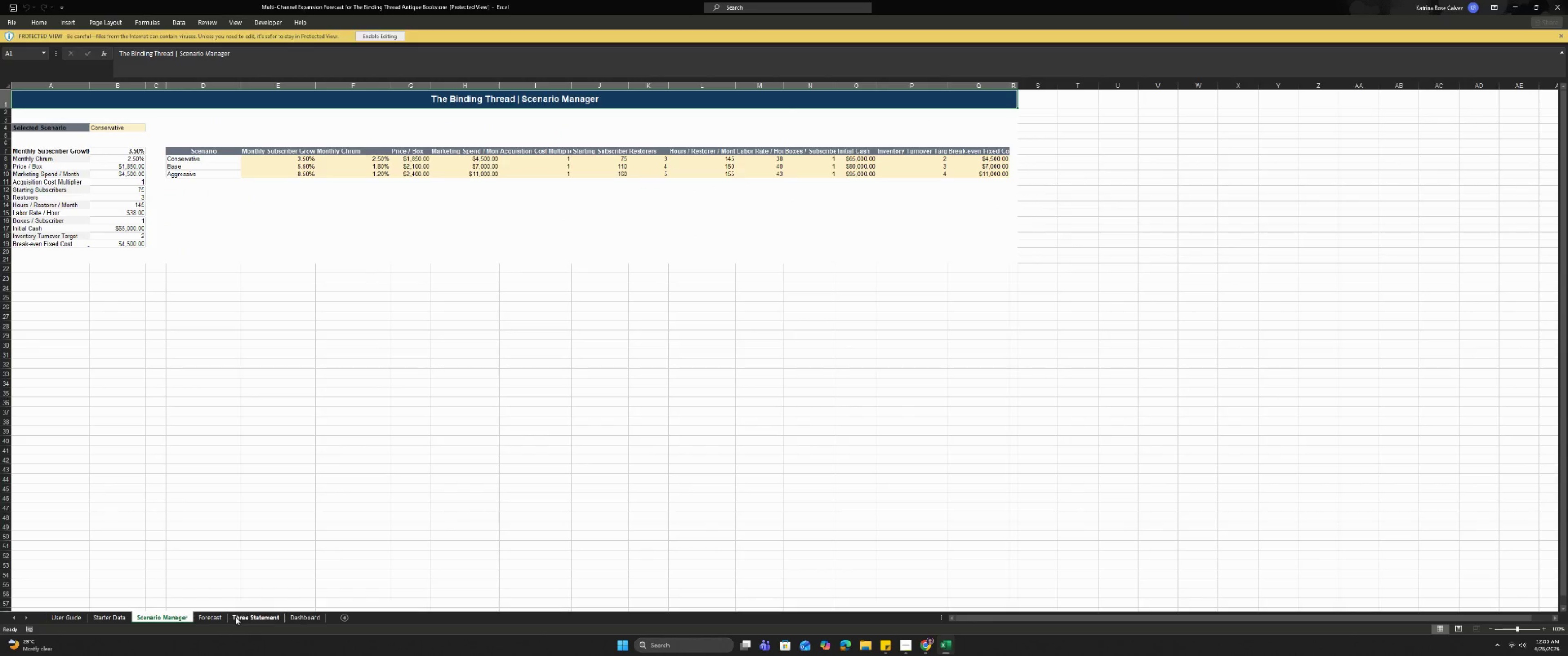 
left_click([236, 617])
 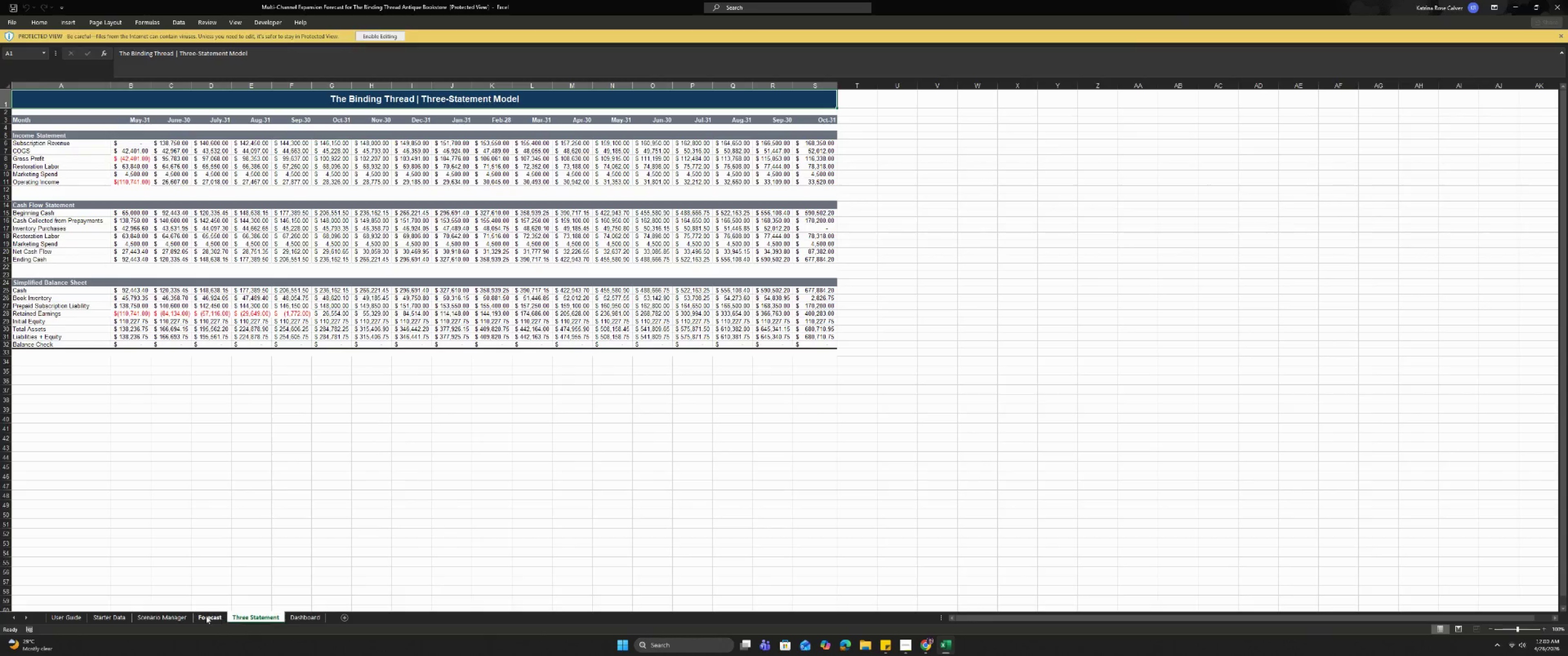 
left_click([206, 616])
 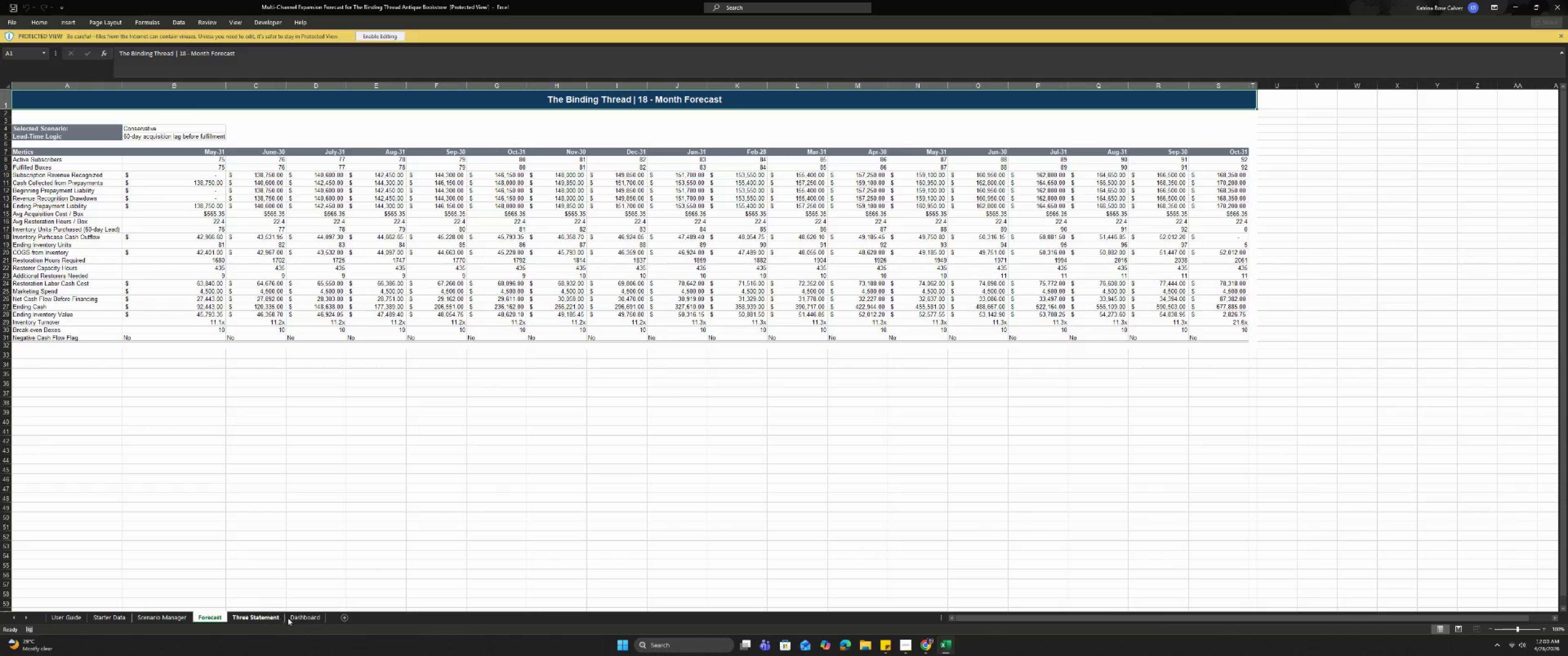 
left_click([300, 619])
 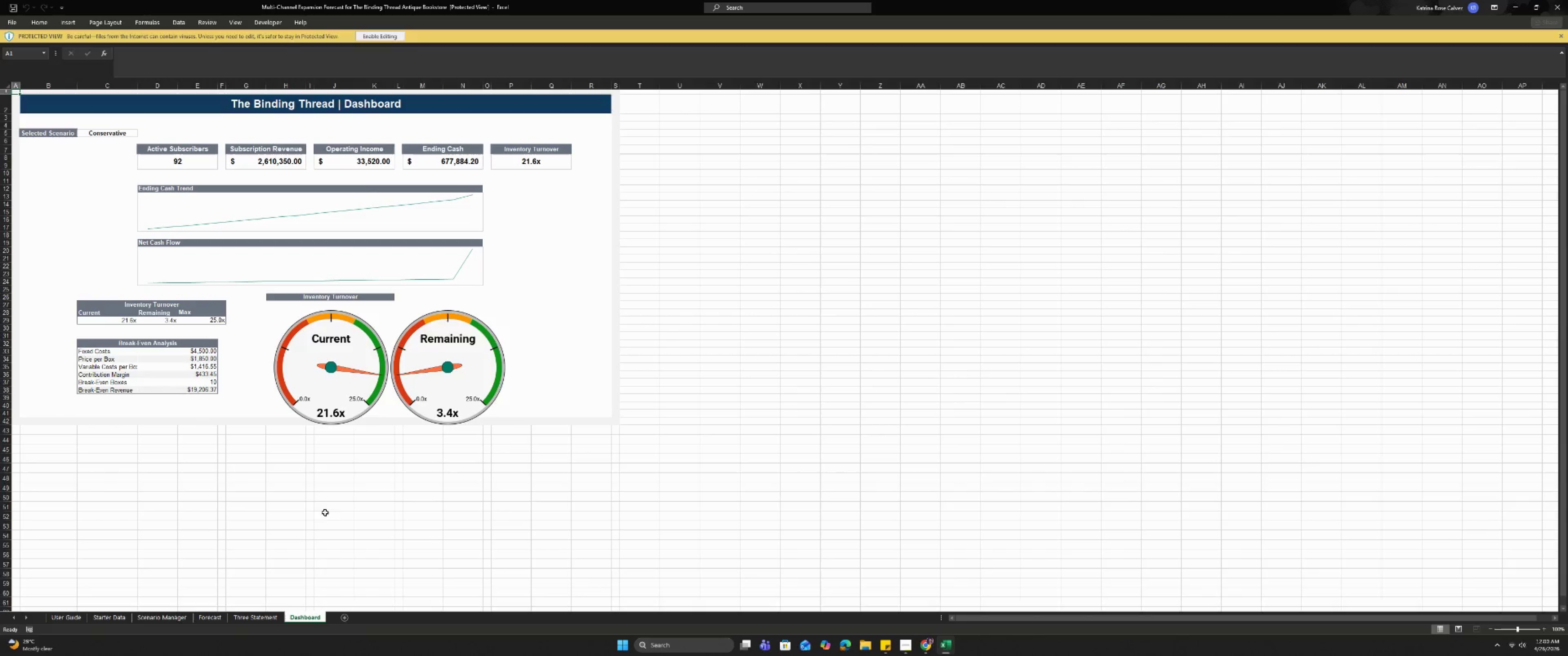 
left_click([427, 377])
 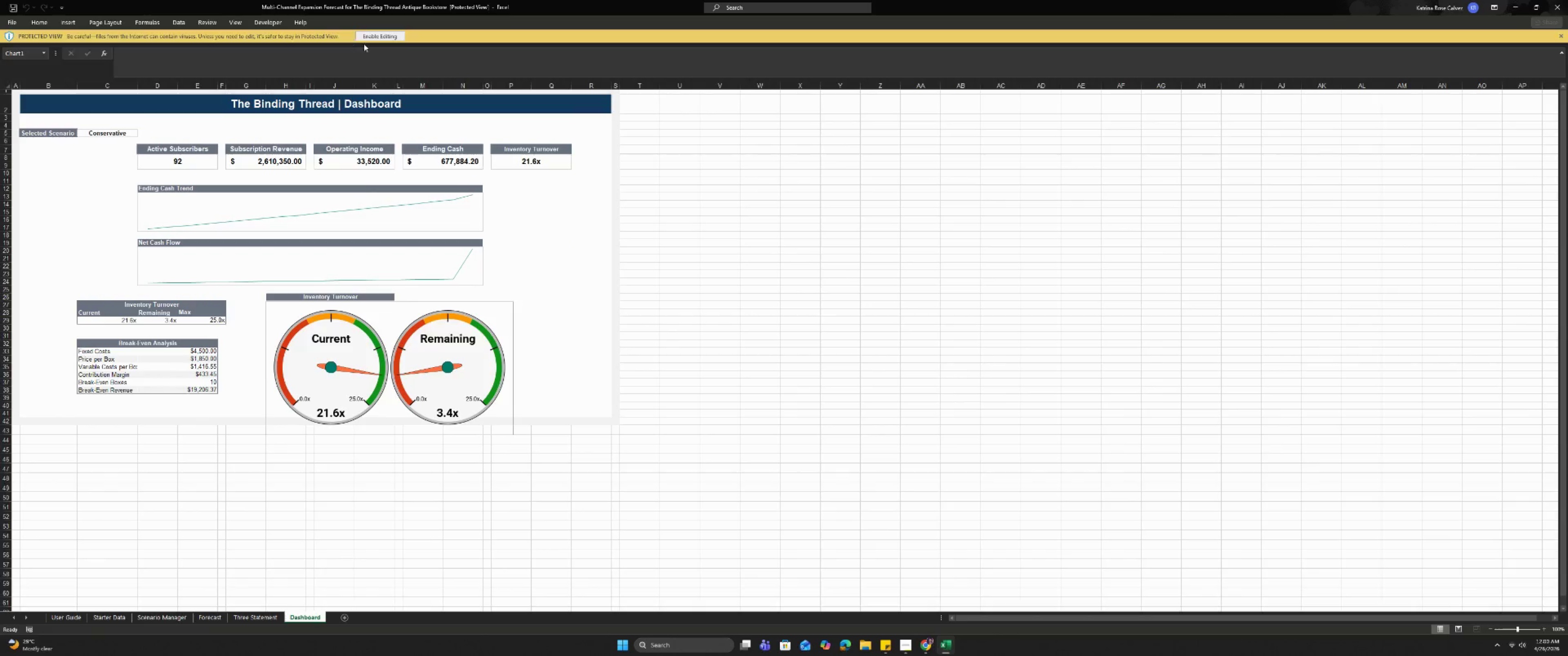 
left_click([377, 39])
 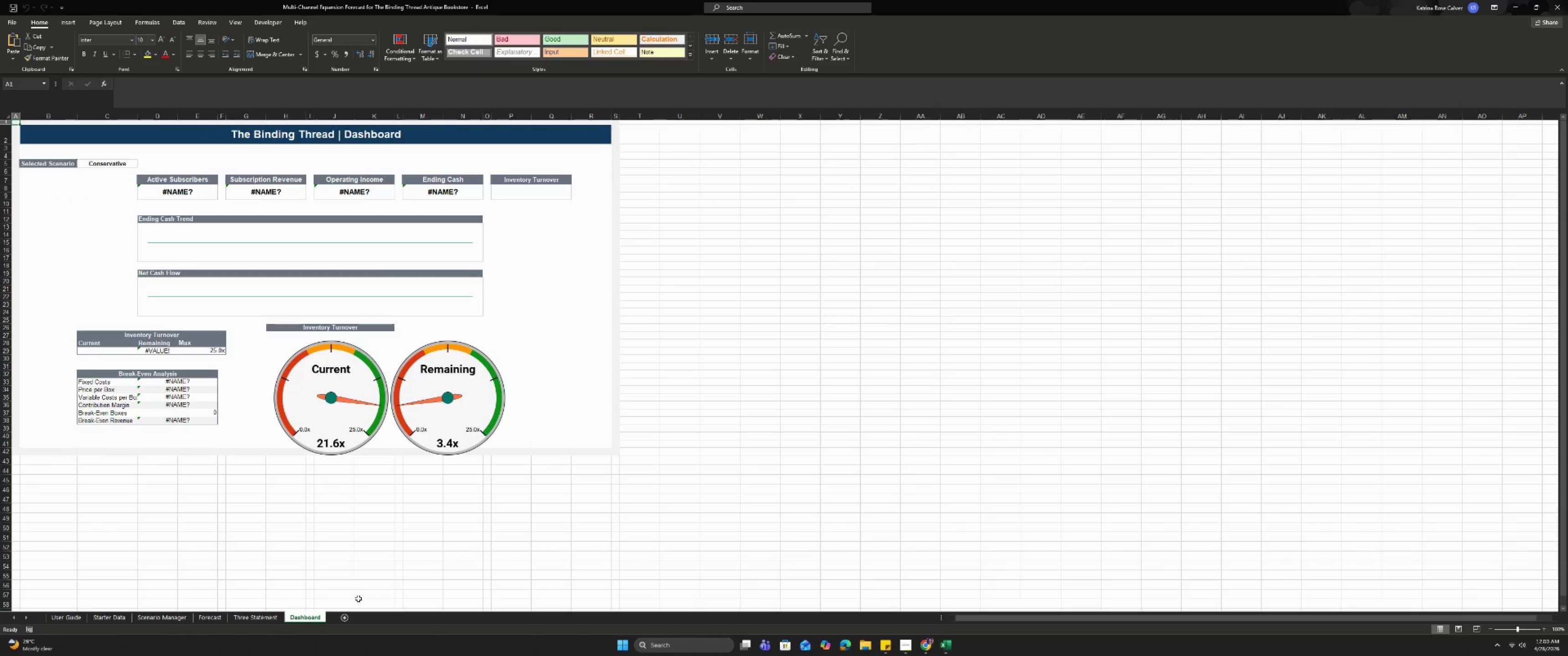 
left_click([424, 432])
 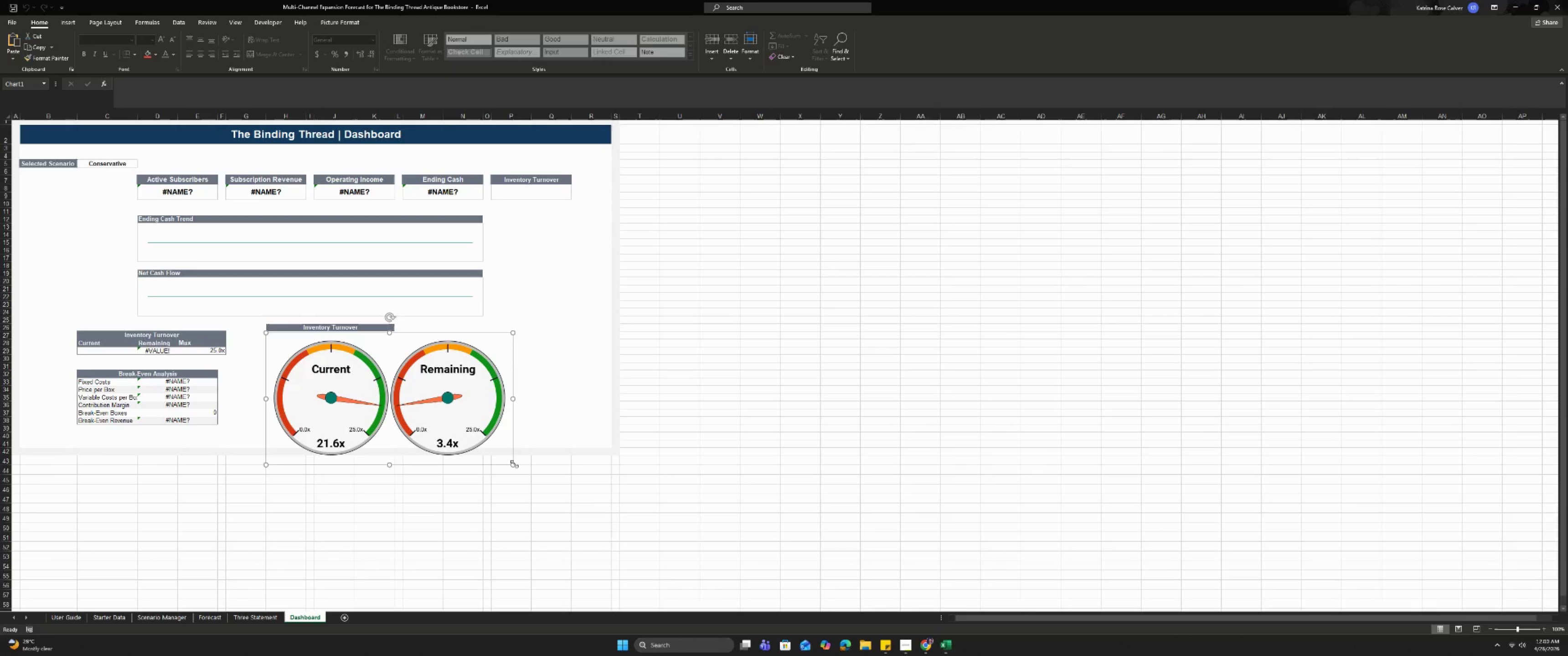 
left_click_drag(start_coordinate=[514, 464], to_coordinate=[493, 442])
 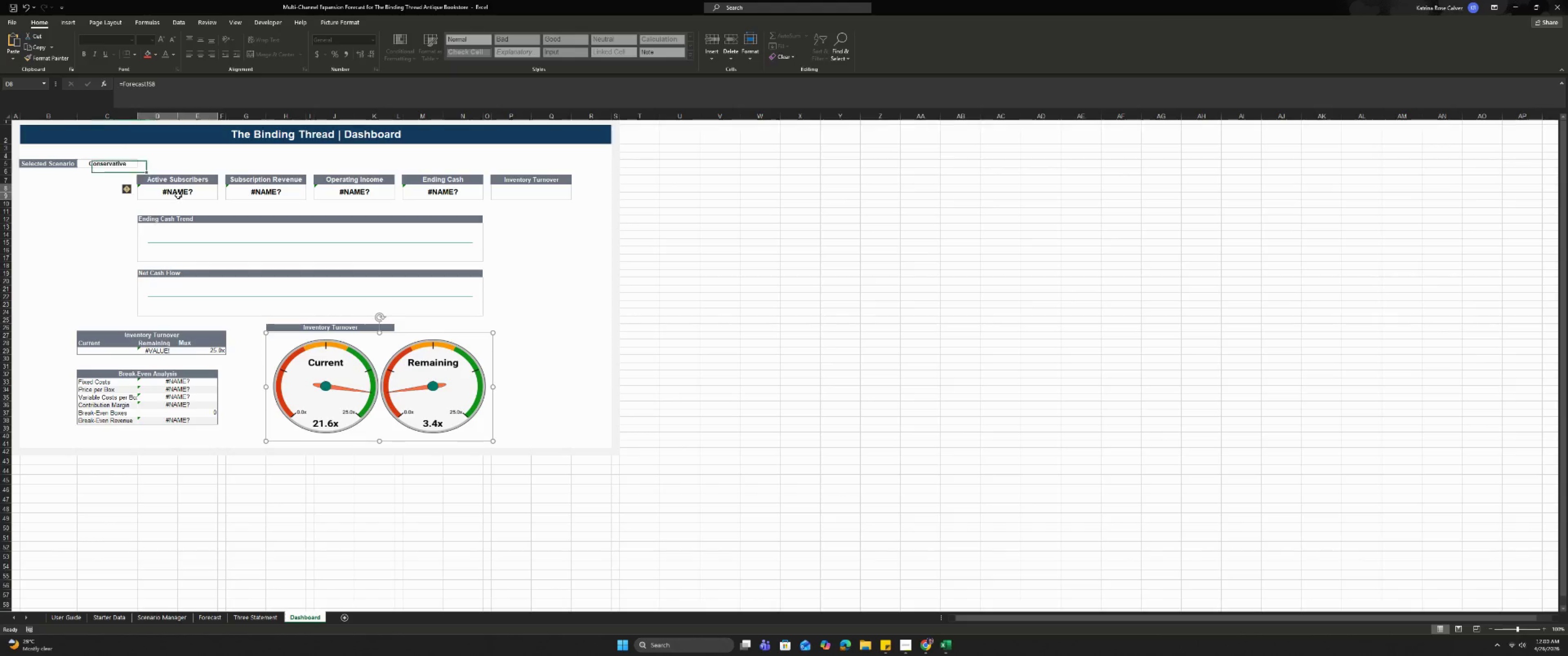 
double_click([178, 195])
 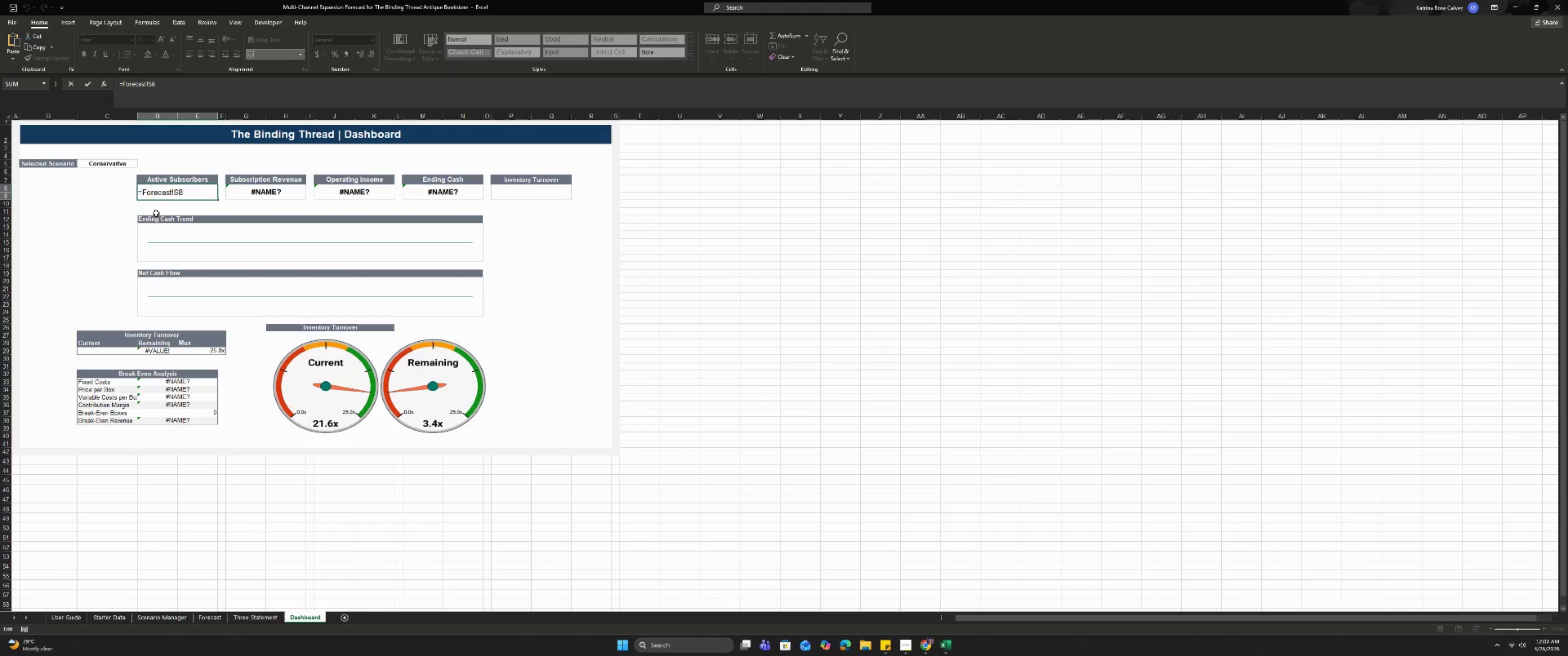 
left_click([103, 214])
 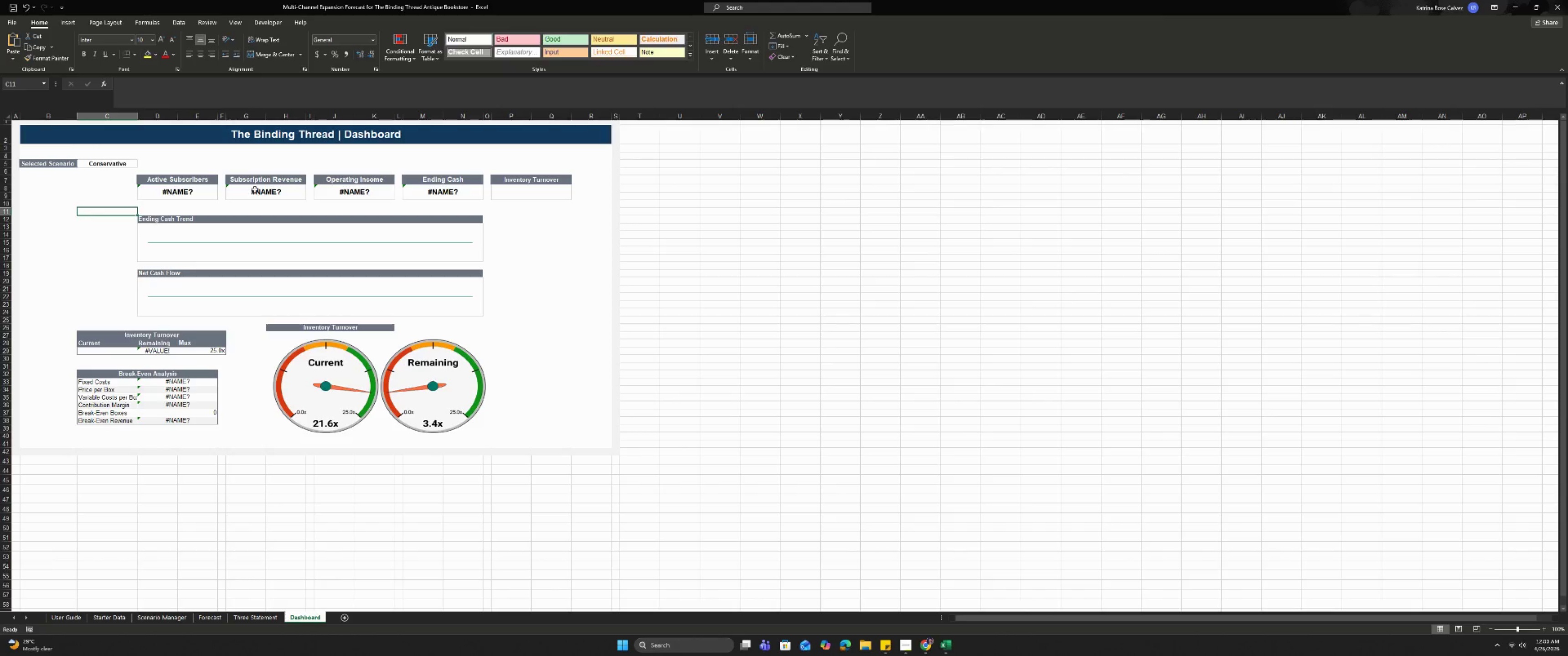 
double_click([255, 190])
 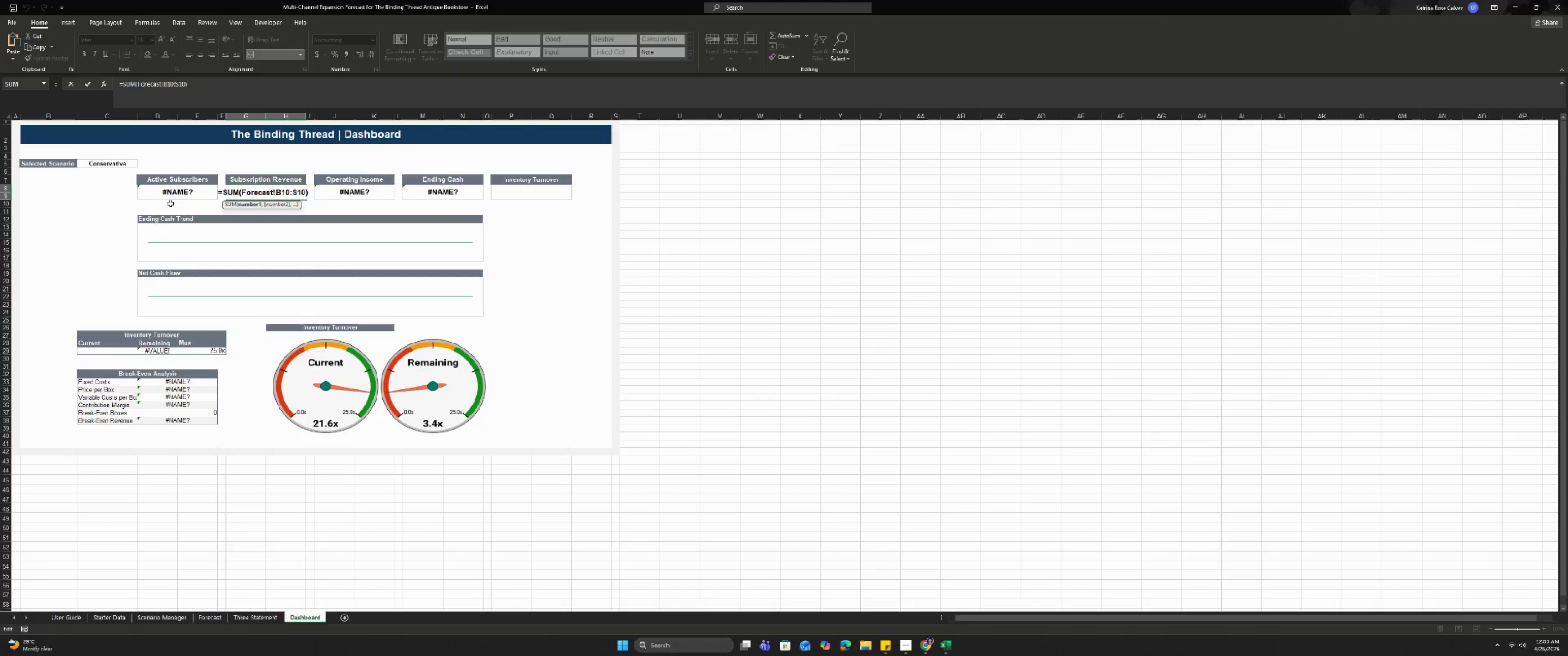 
left_click([104, 220])
 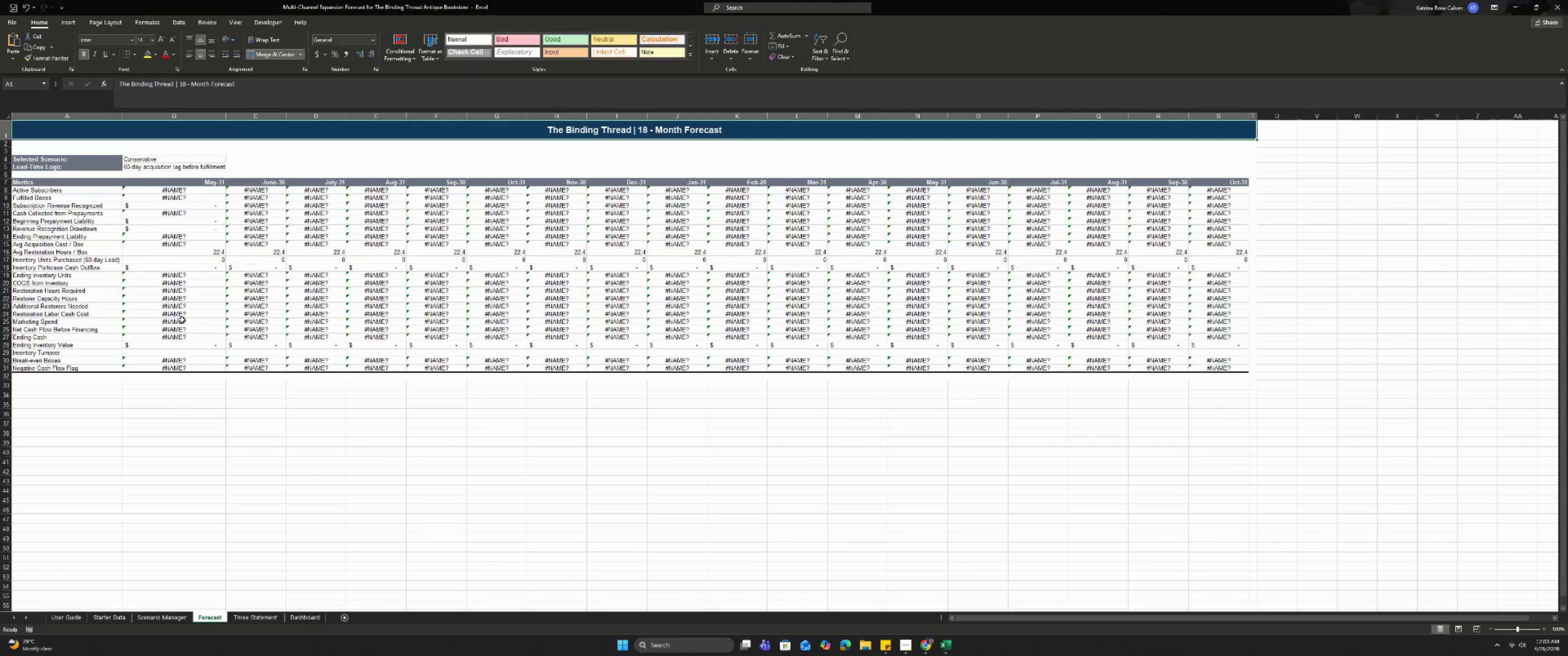 
left_click([176, 194])
 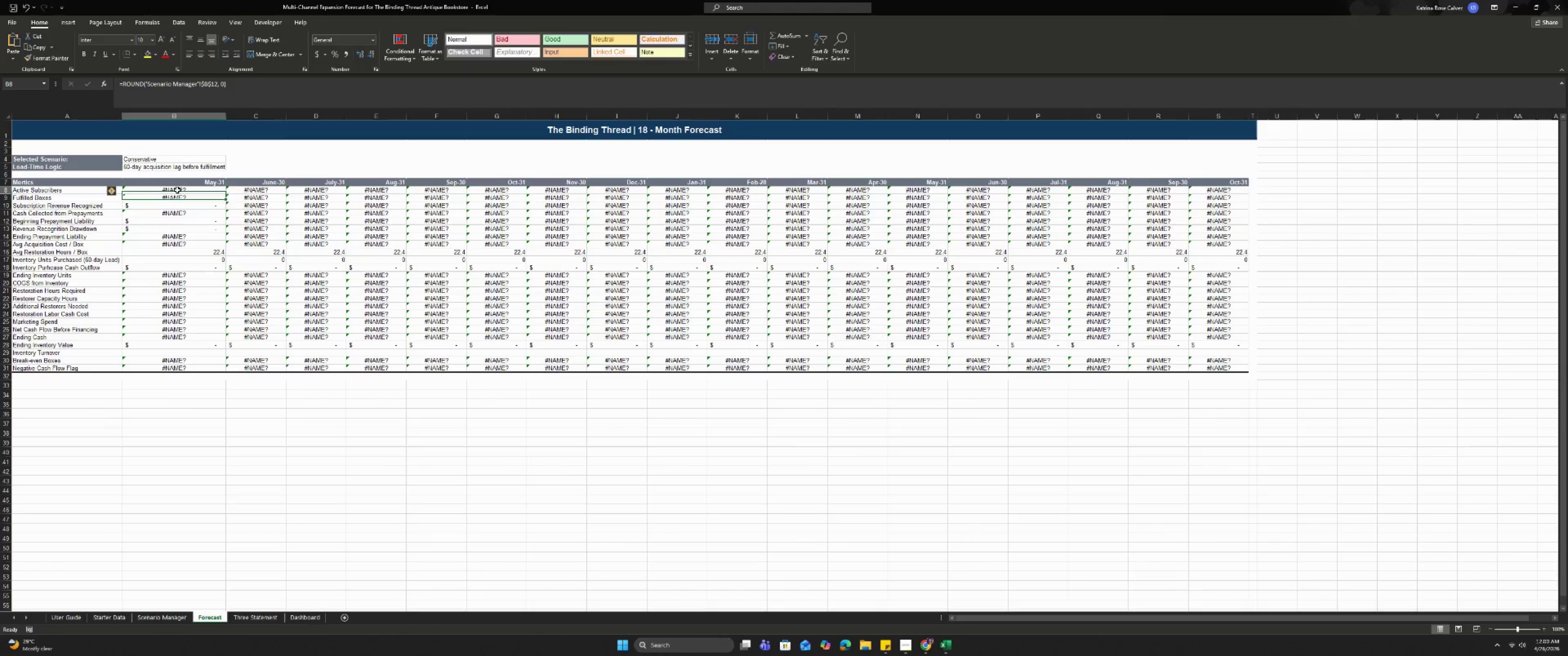 
double_click([177, 190])
 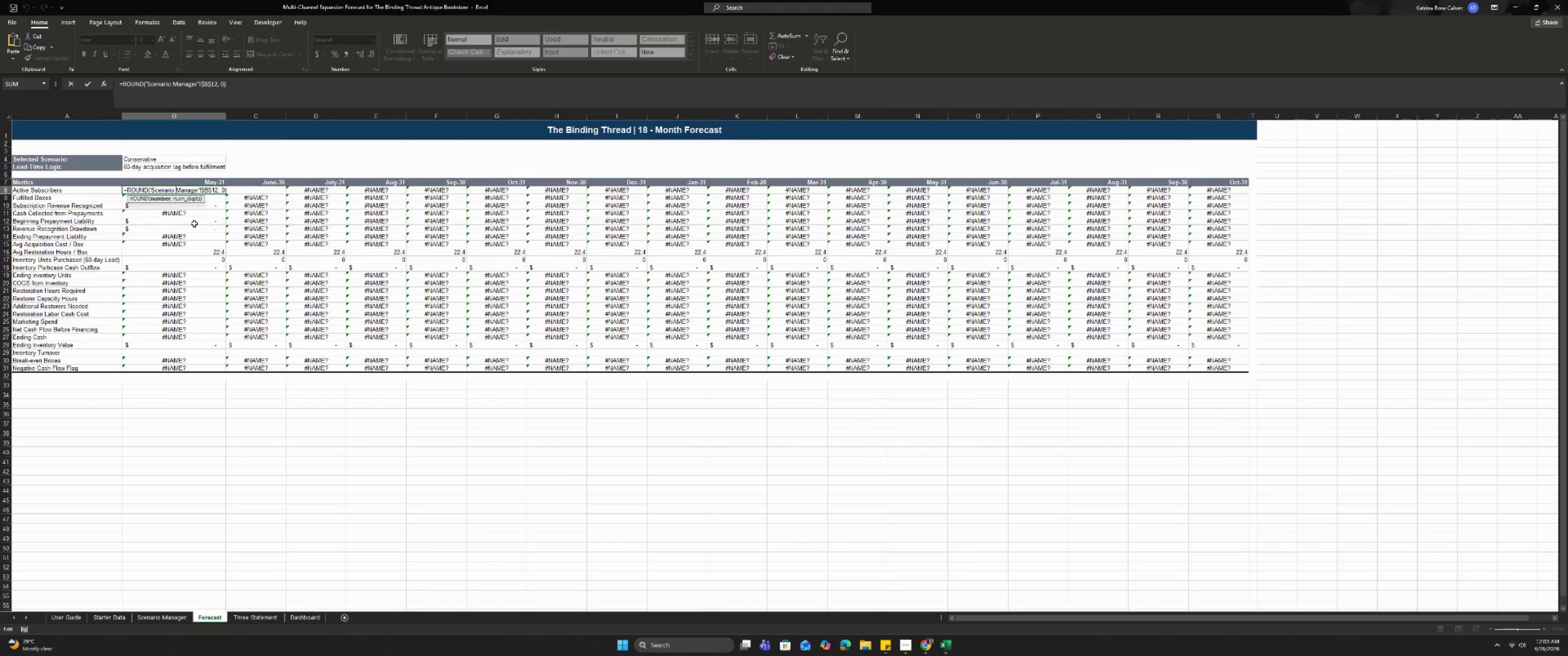 
left_click([206, 255])
 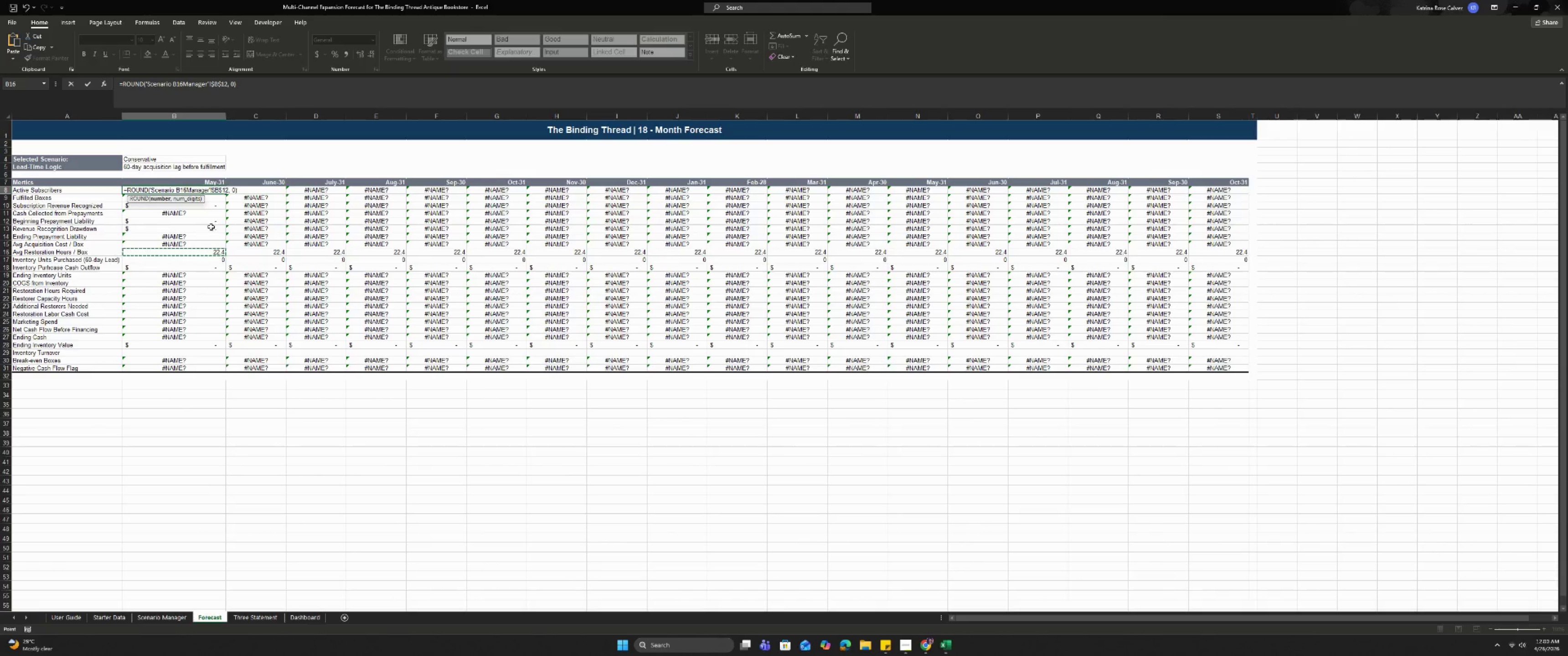 
key(Backspace)
 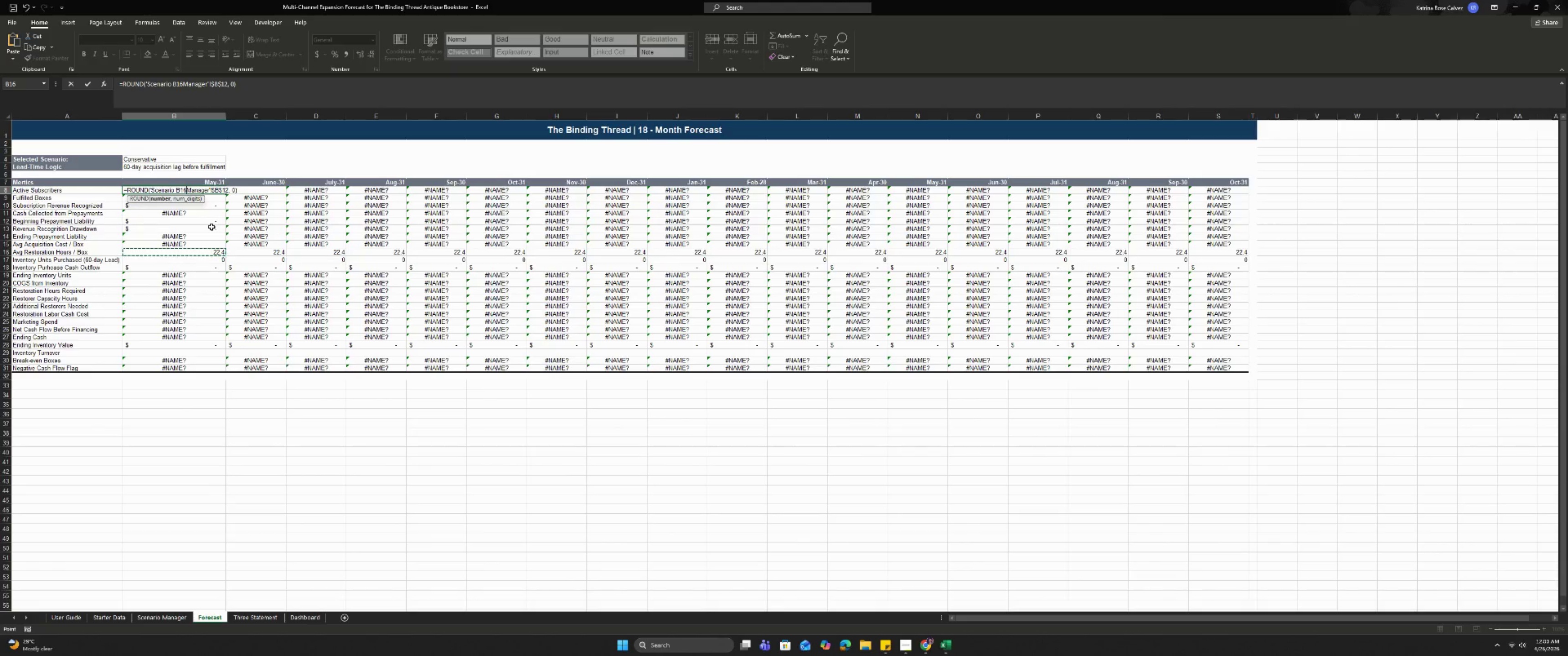 
key(Backspace)
 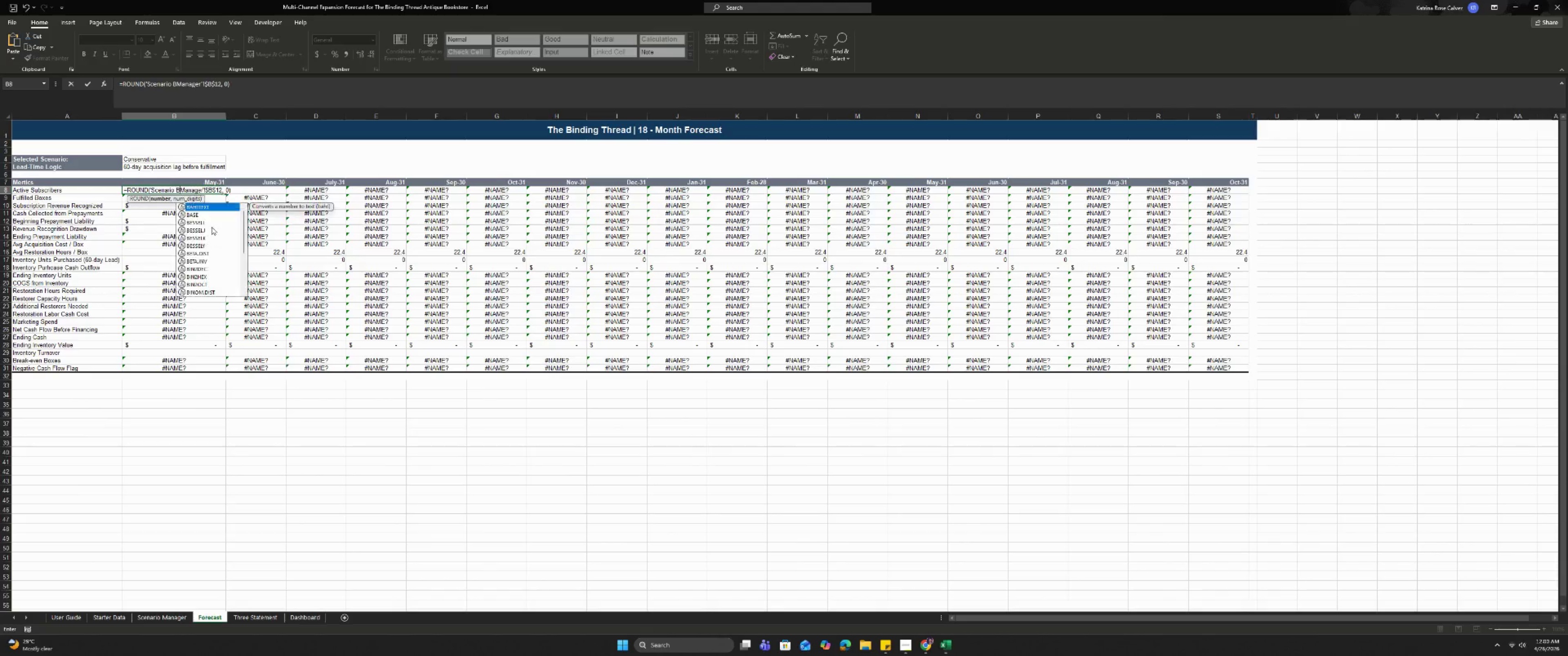 
key(Backspace)
 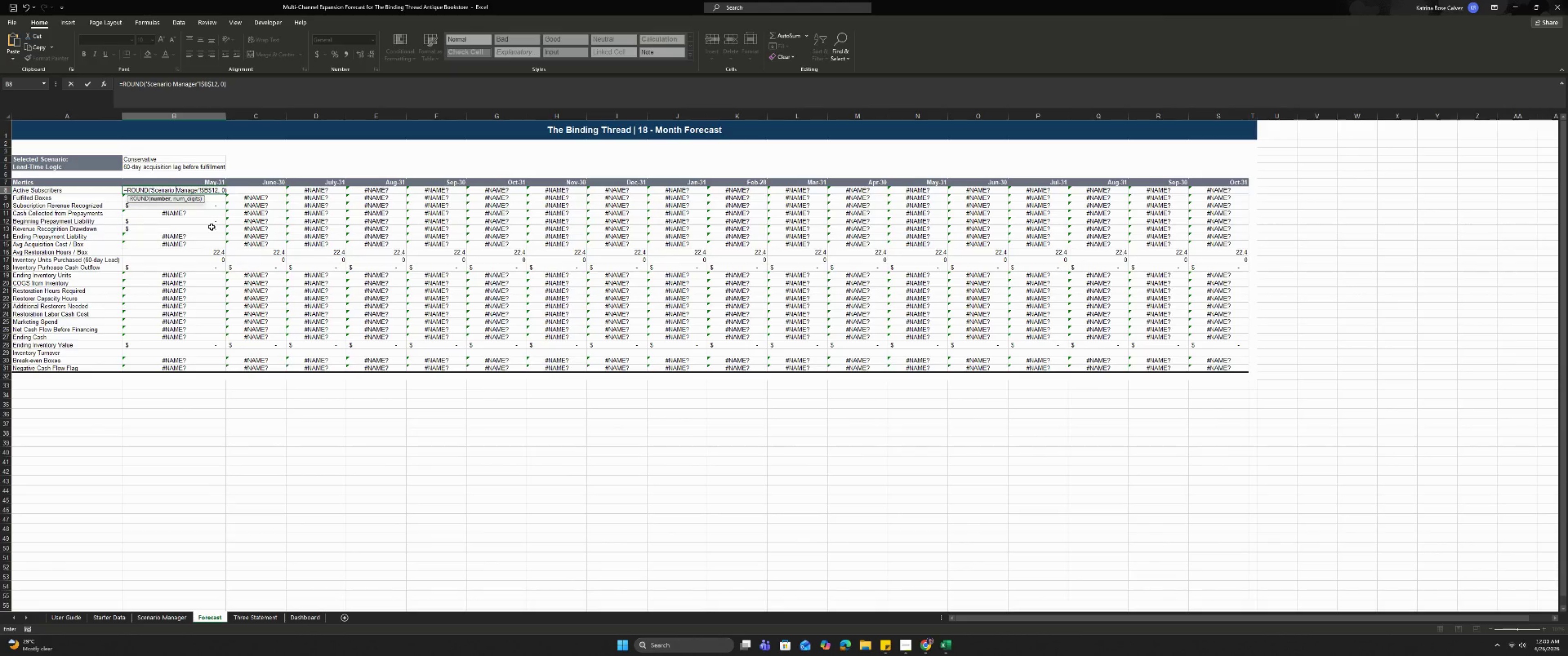 
key(Enter)
 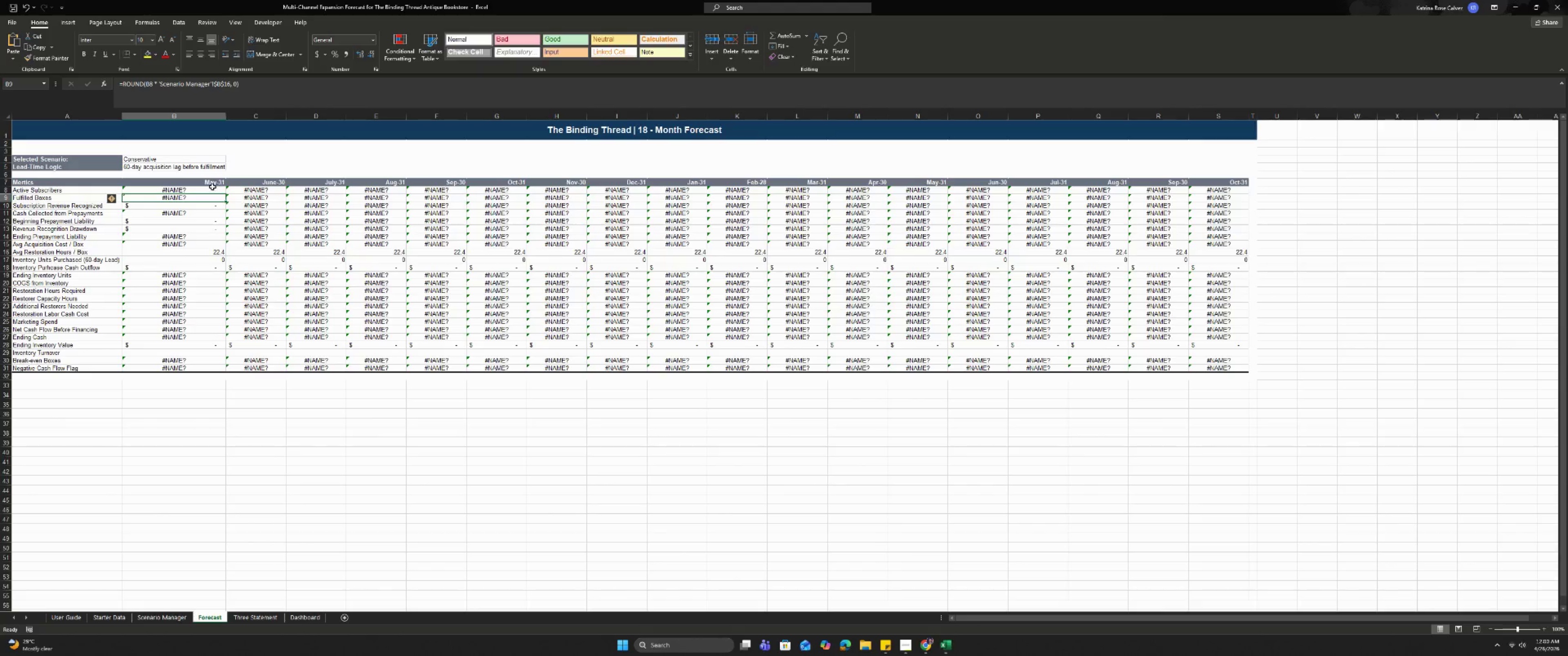 
double_click([211, 192])
 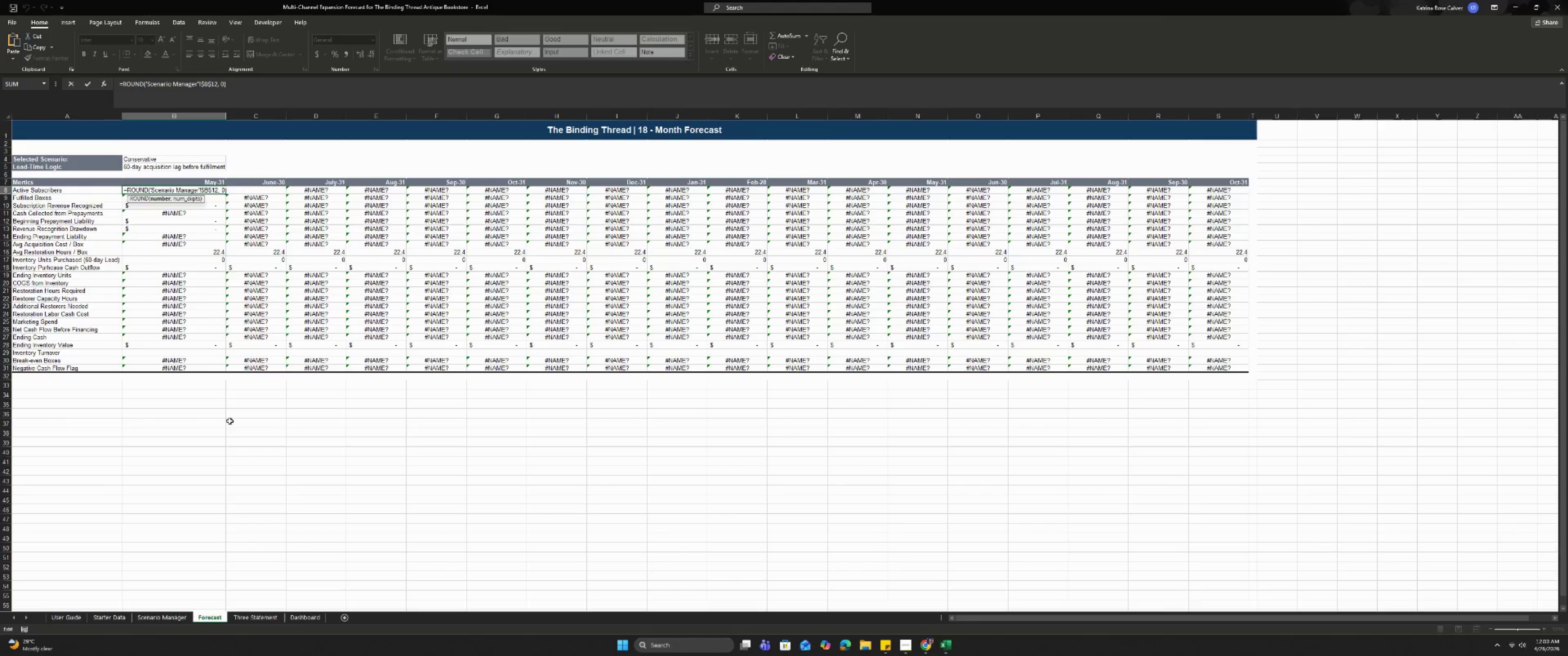 
left_click([230, 440])
 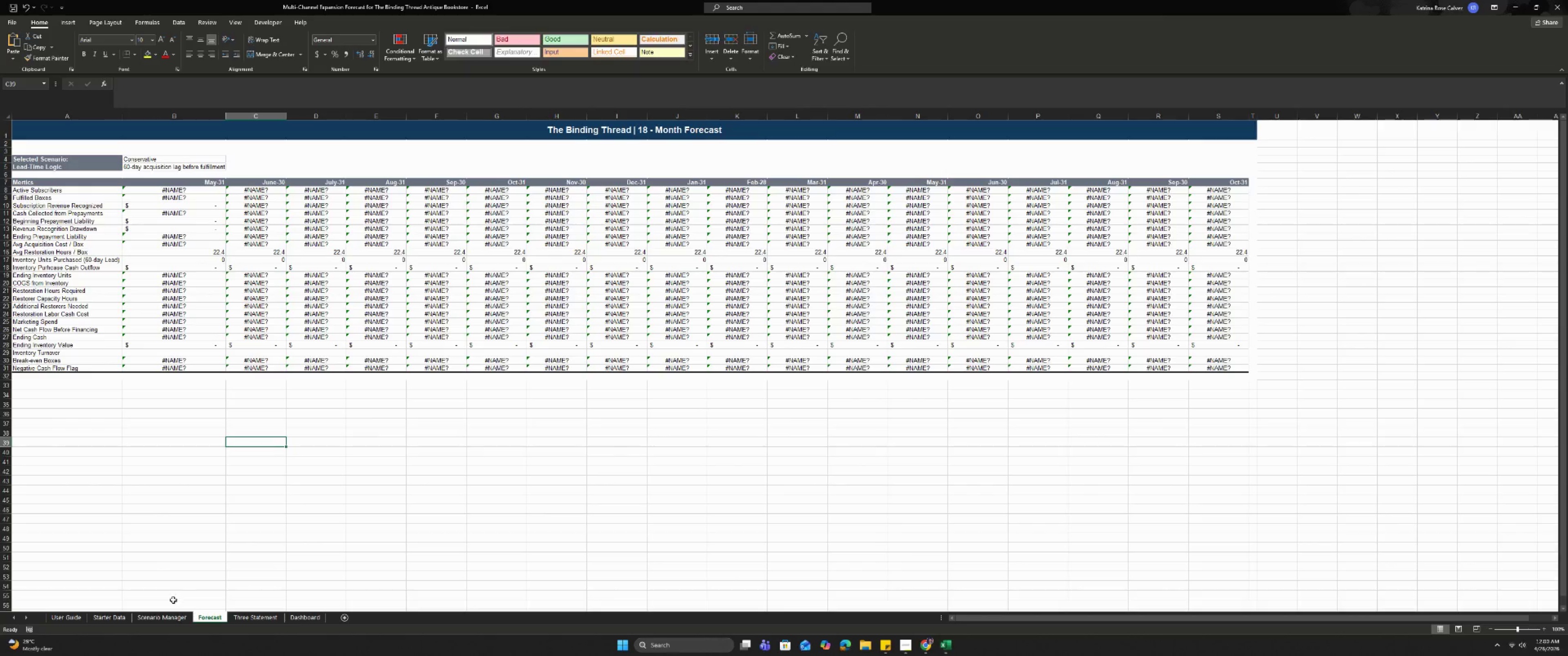 
left_click([170, 617])
 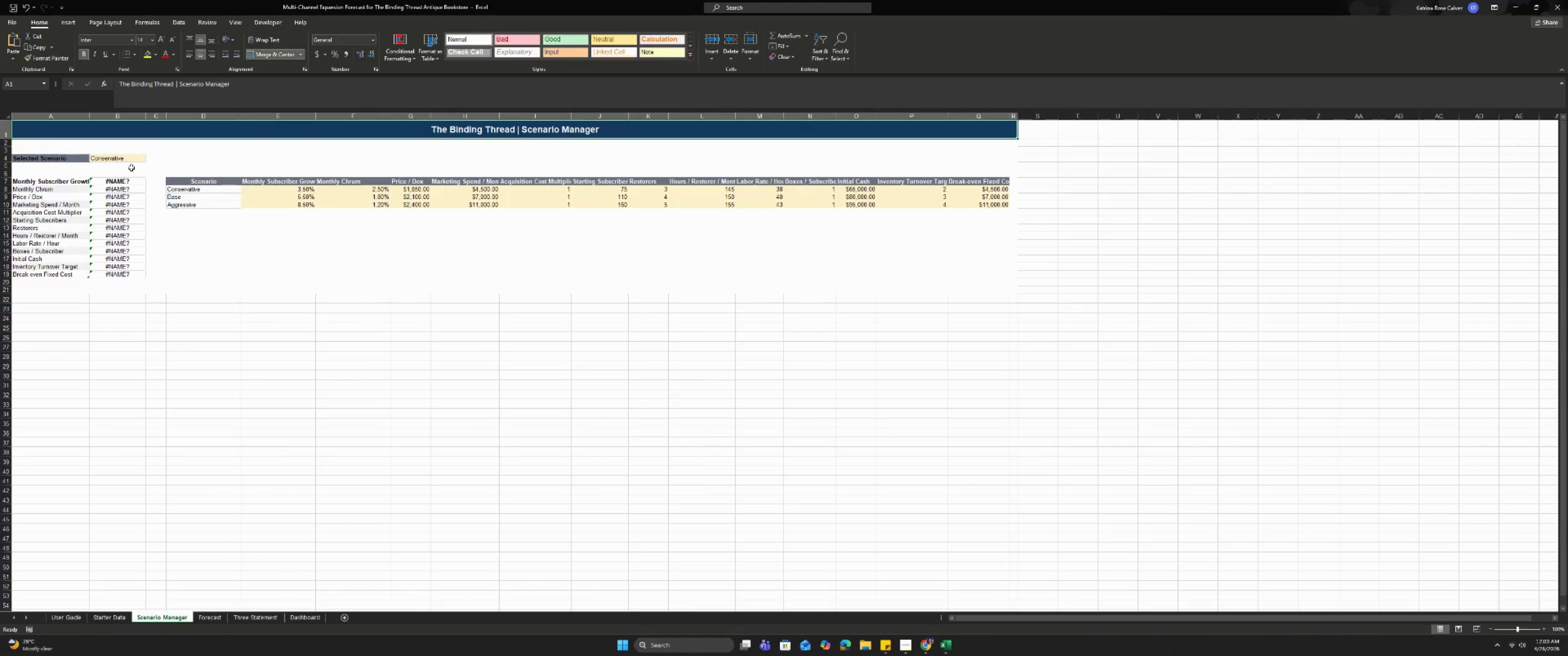 
double_click([132, 159])
 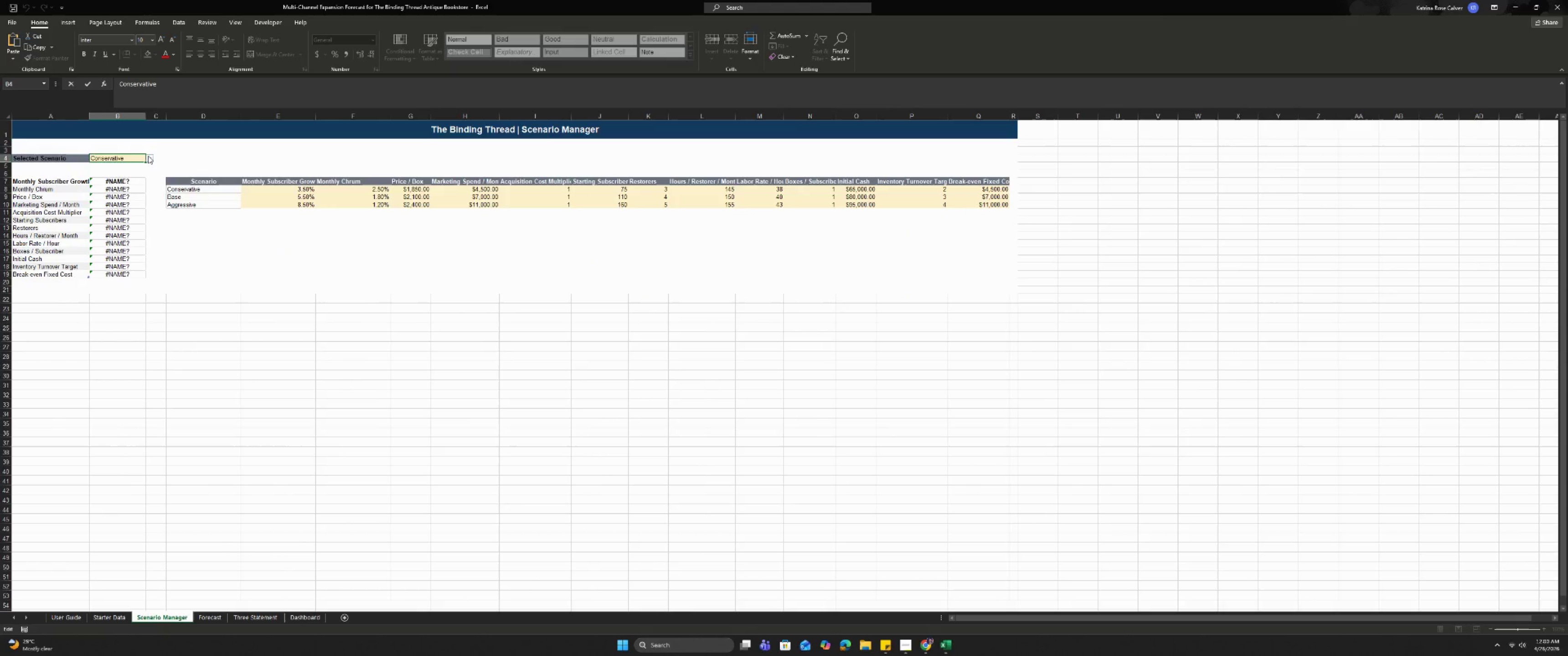 
left_click([148, 158])
 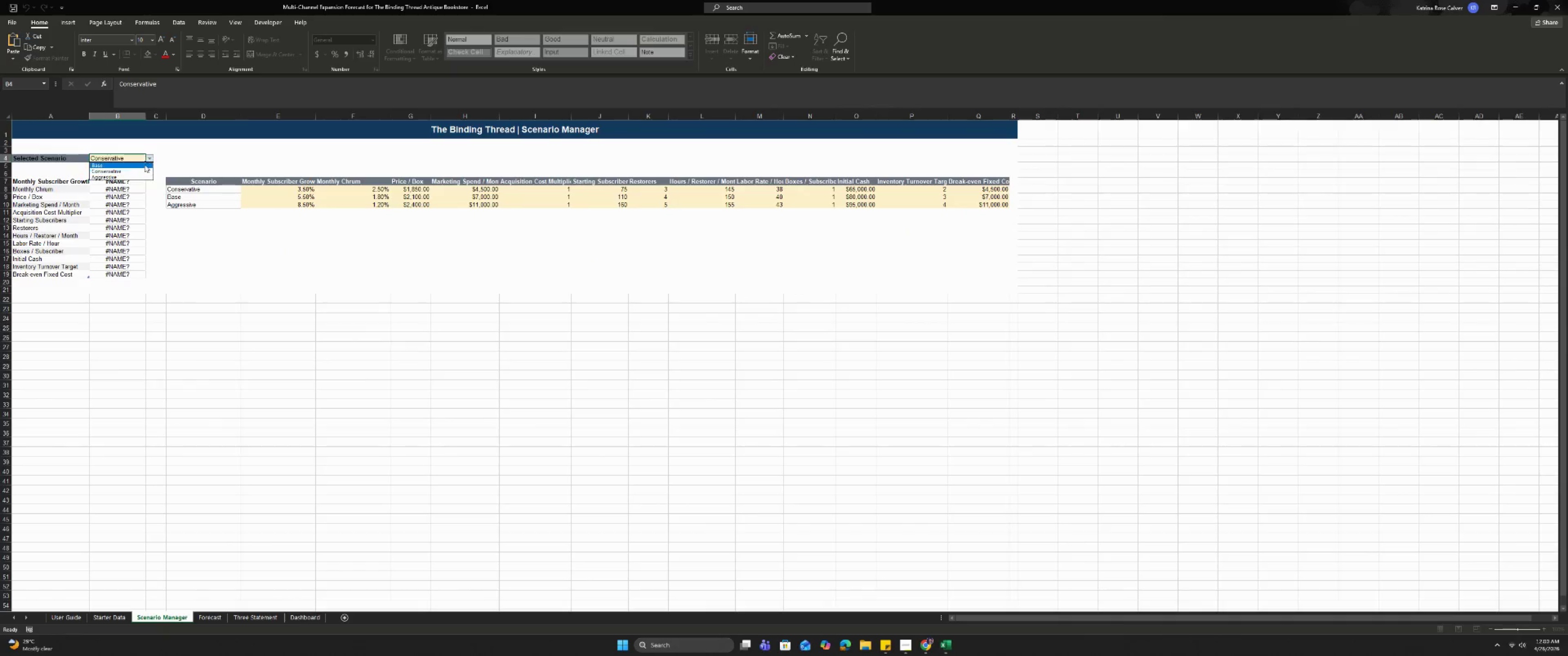 
left_click([144, 163])
 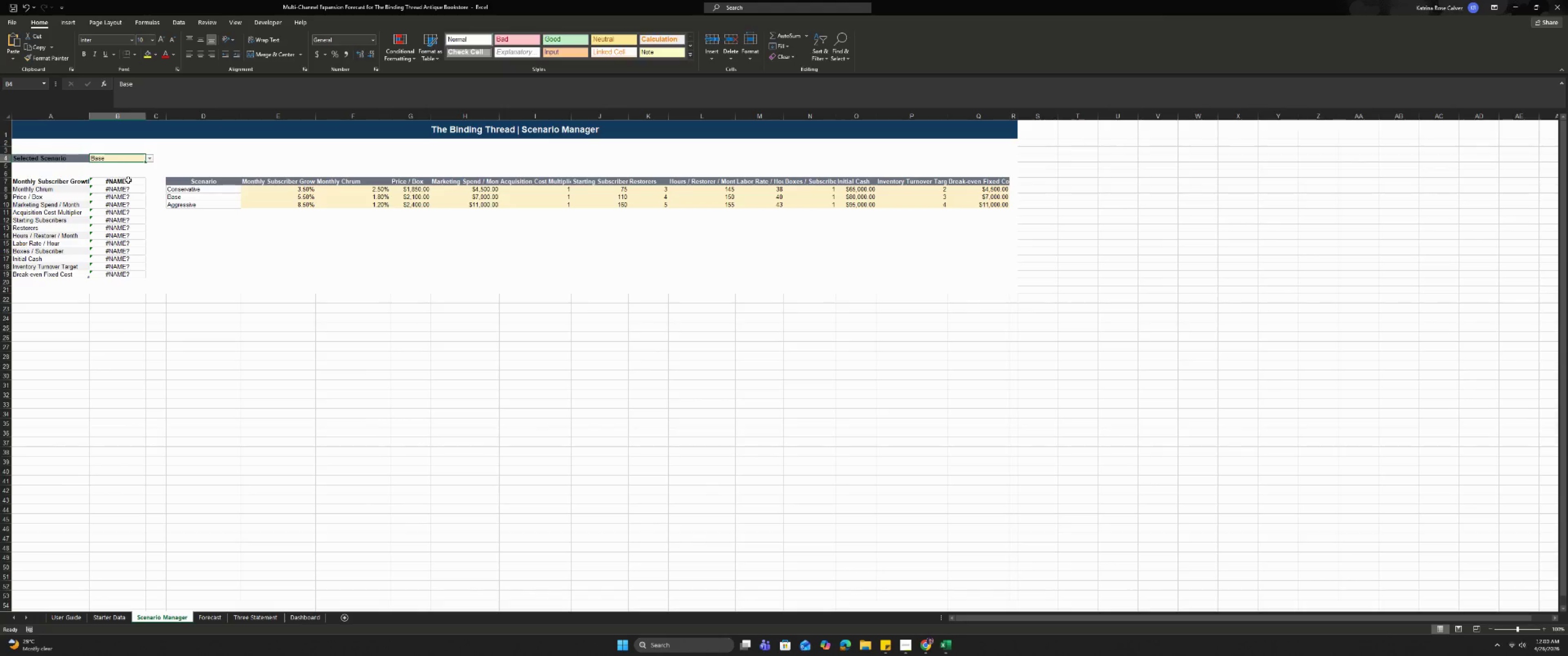 
double_click([128, 180])
 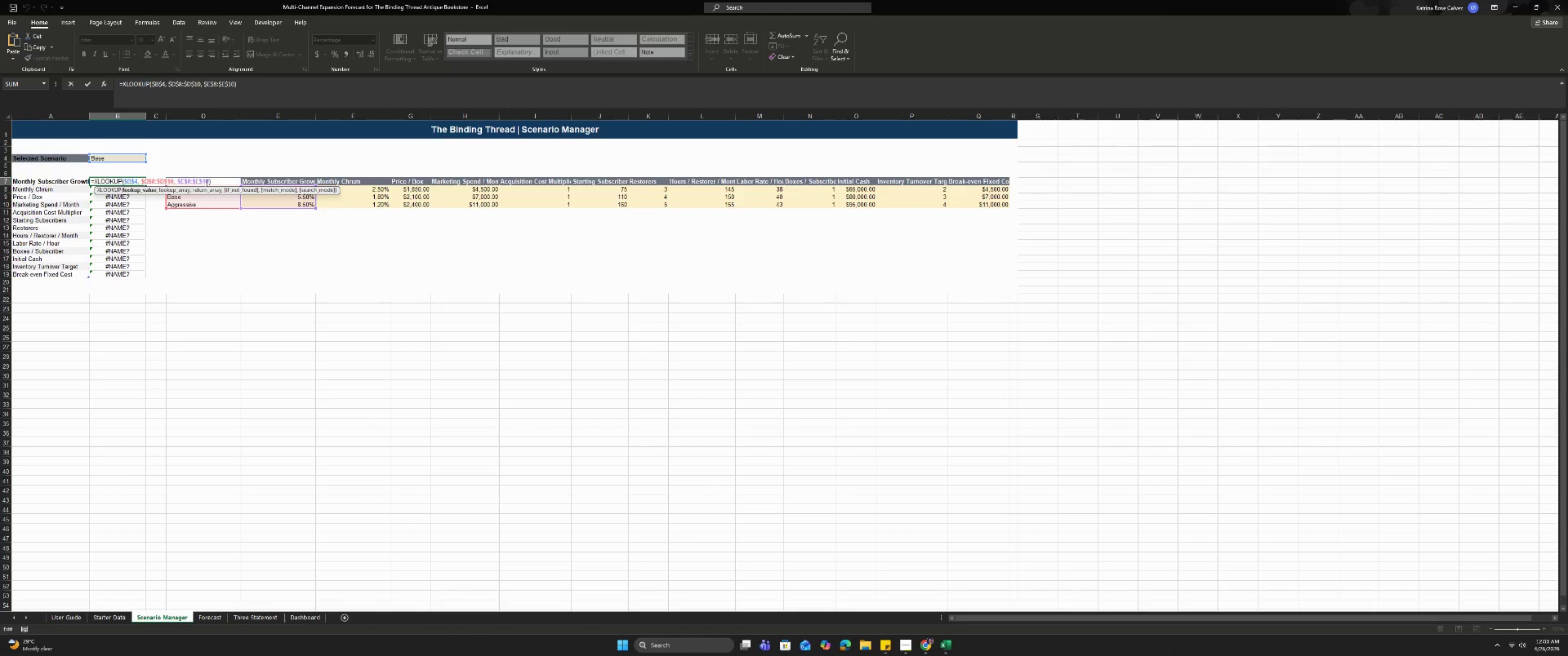 
left_click([213, 182])
 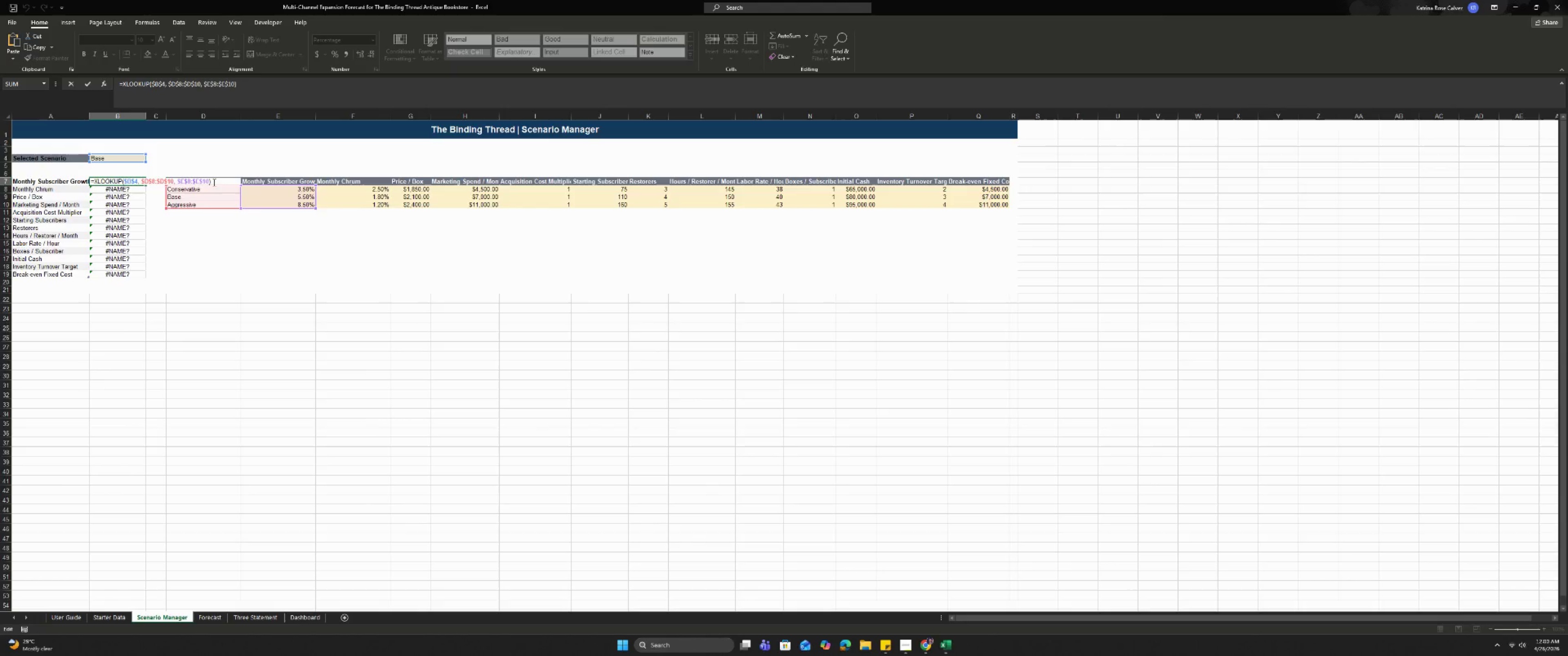 
key(Enter)
 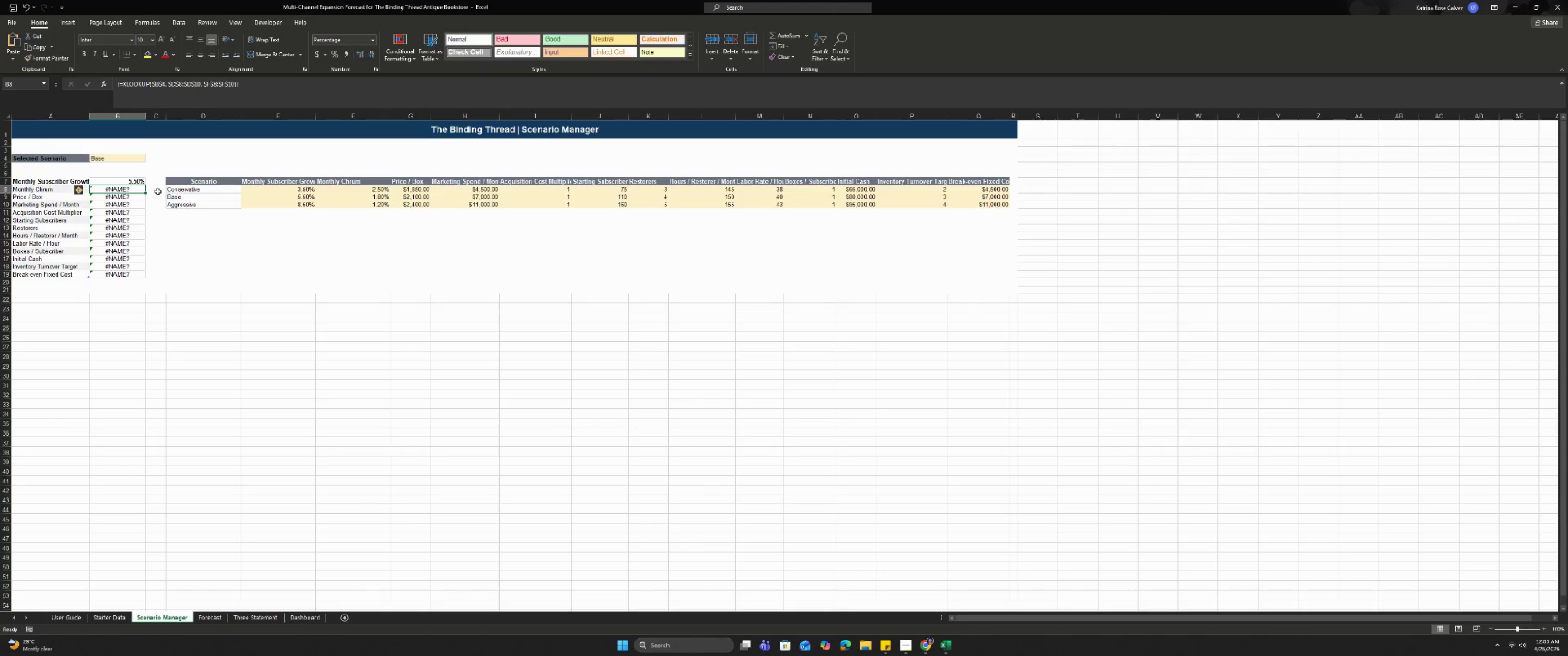 
key(Enter)
 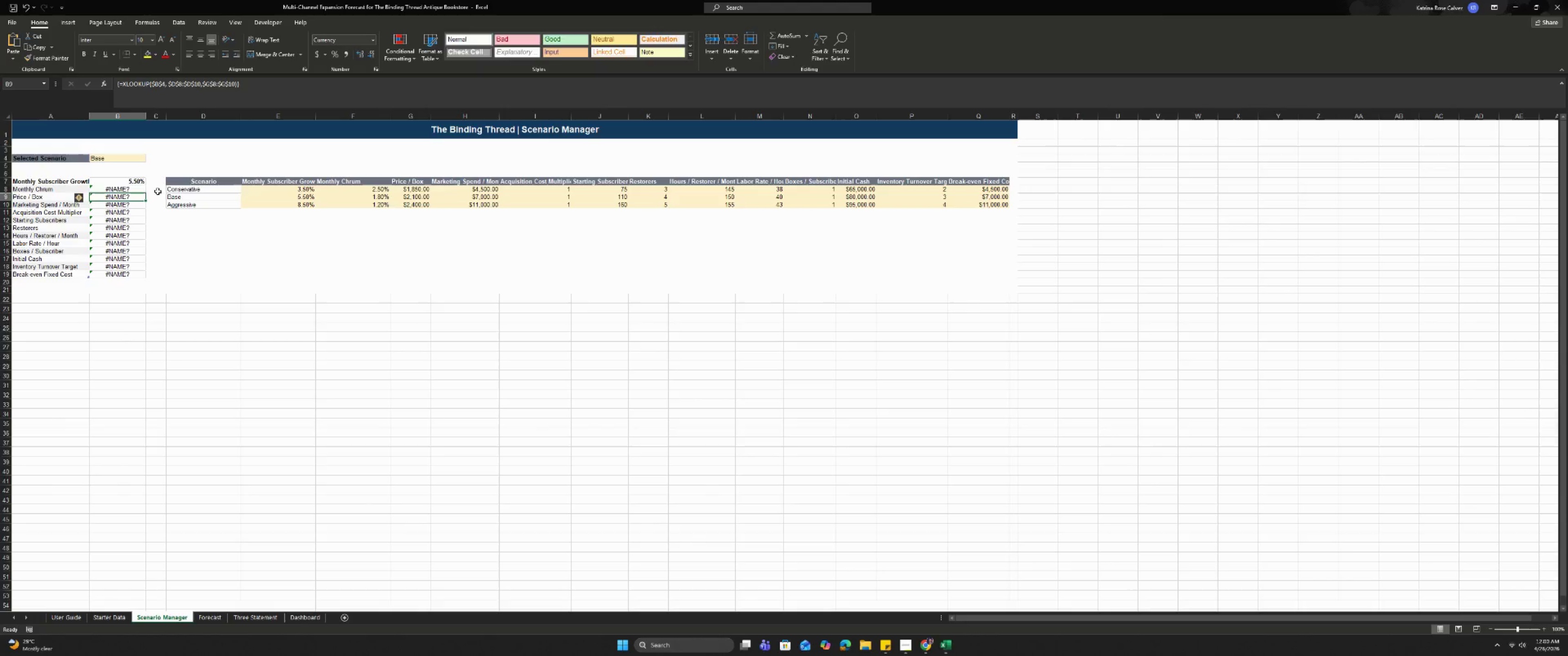 
key(ArrowUp)
 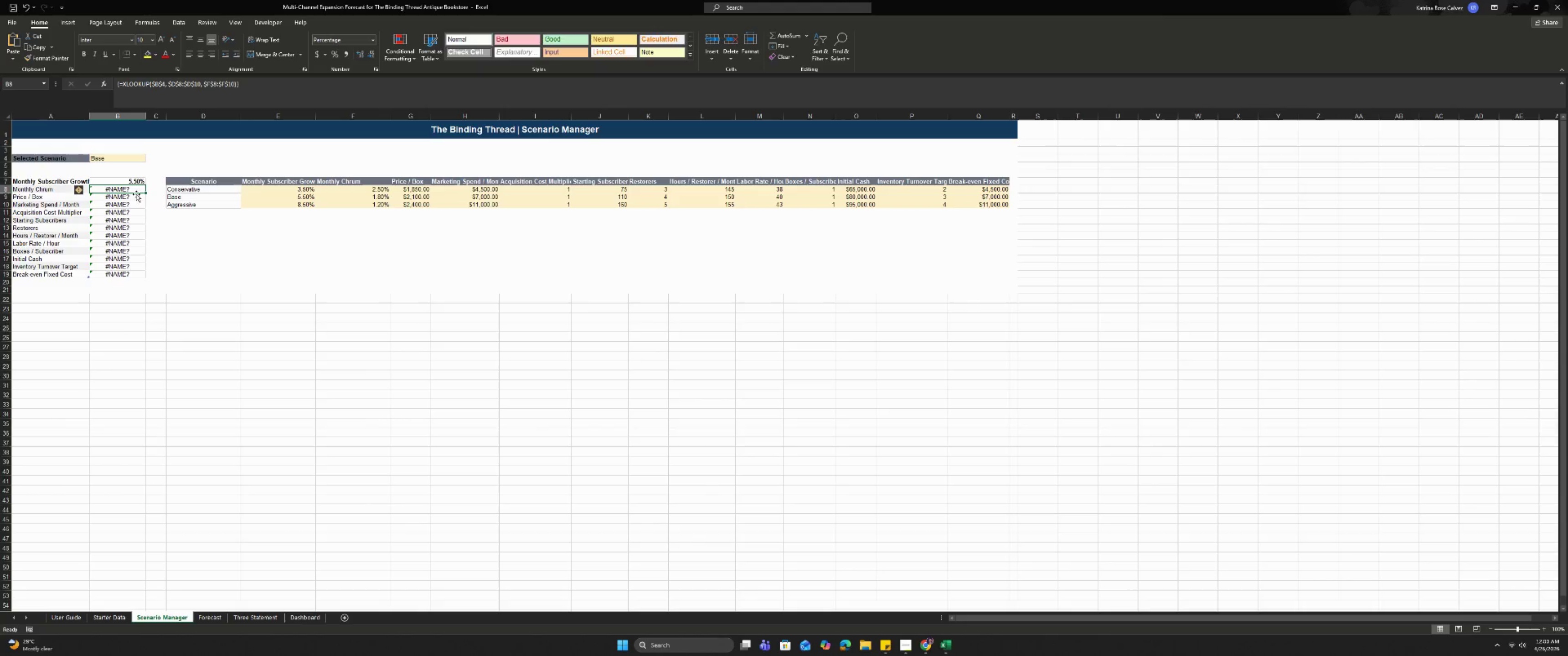 
double_click([134, 189])
 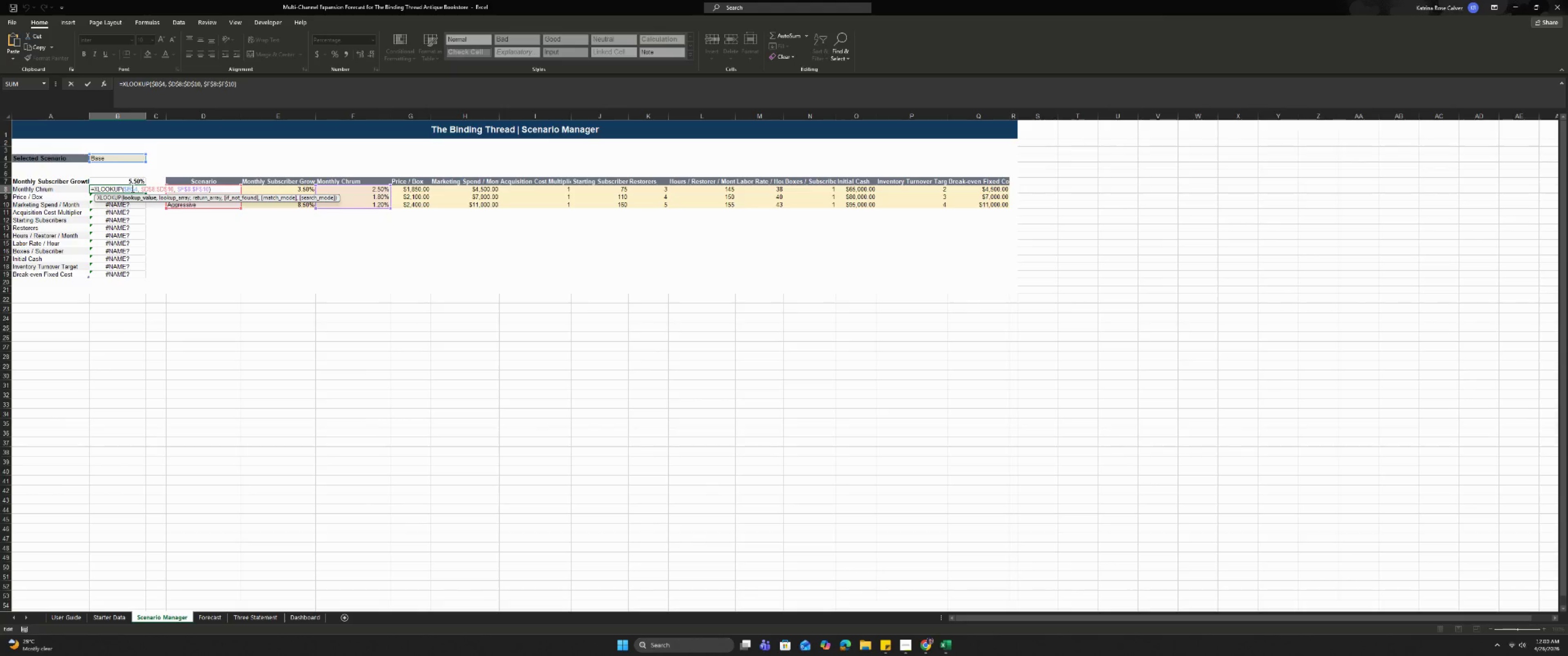 
key(Enter)
 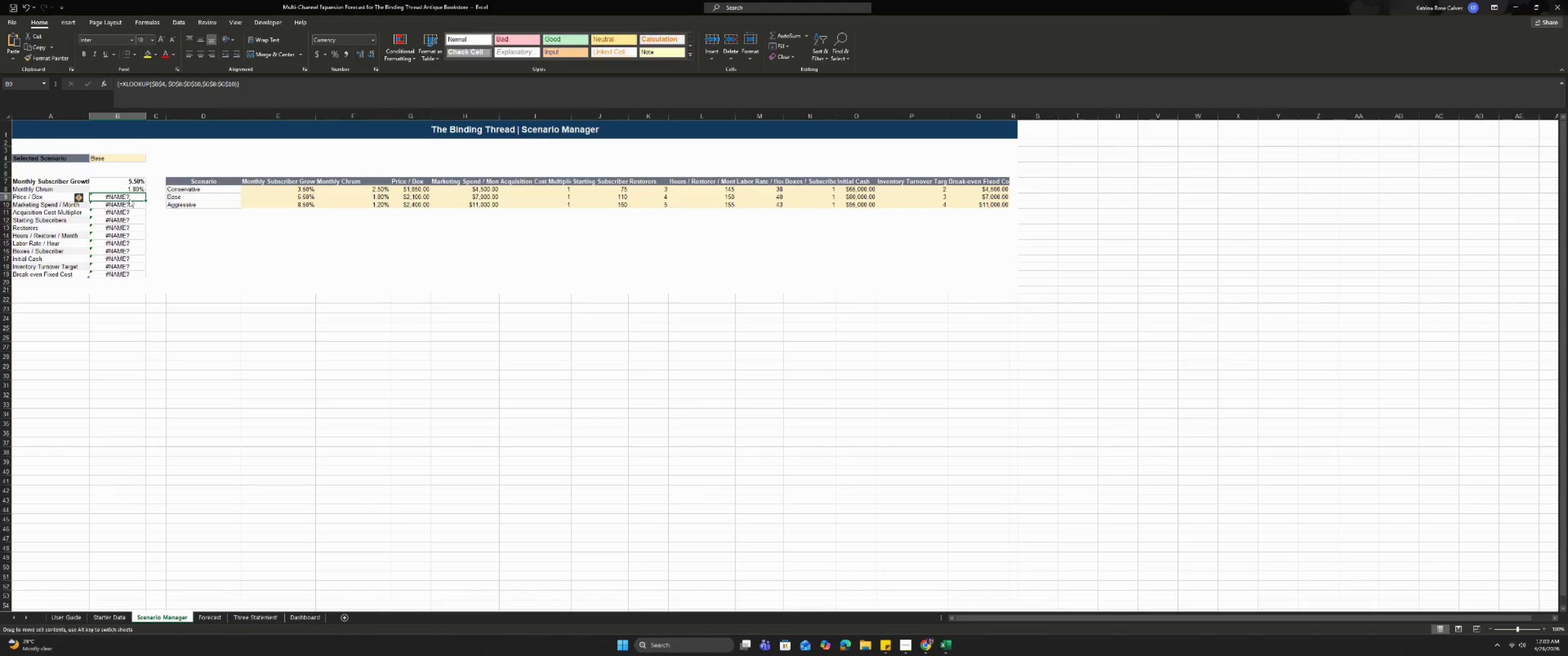 
double_click([129, 199])
 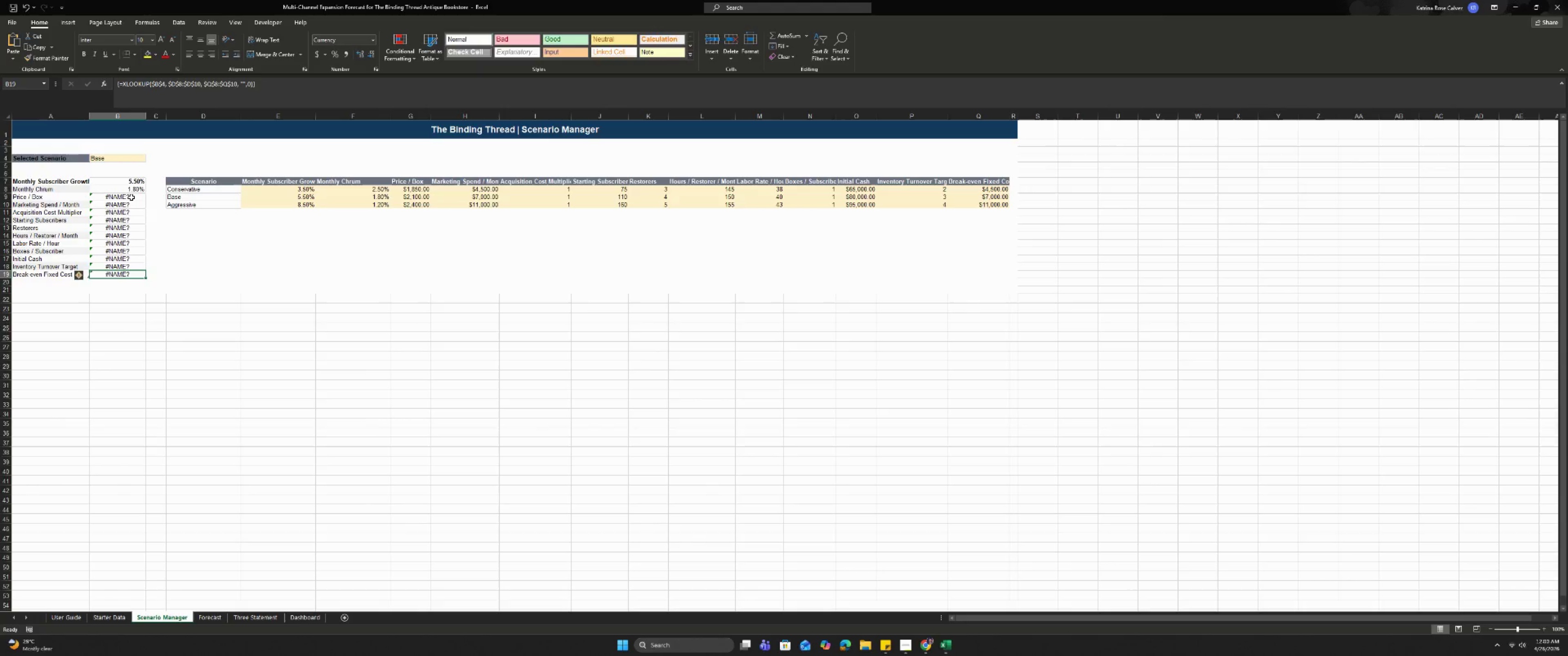 
triple_click([131, 197])
 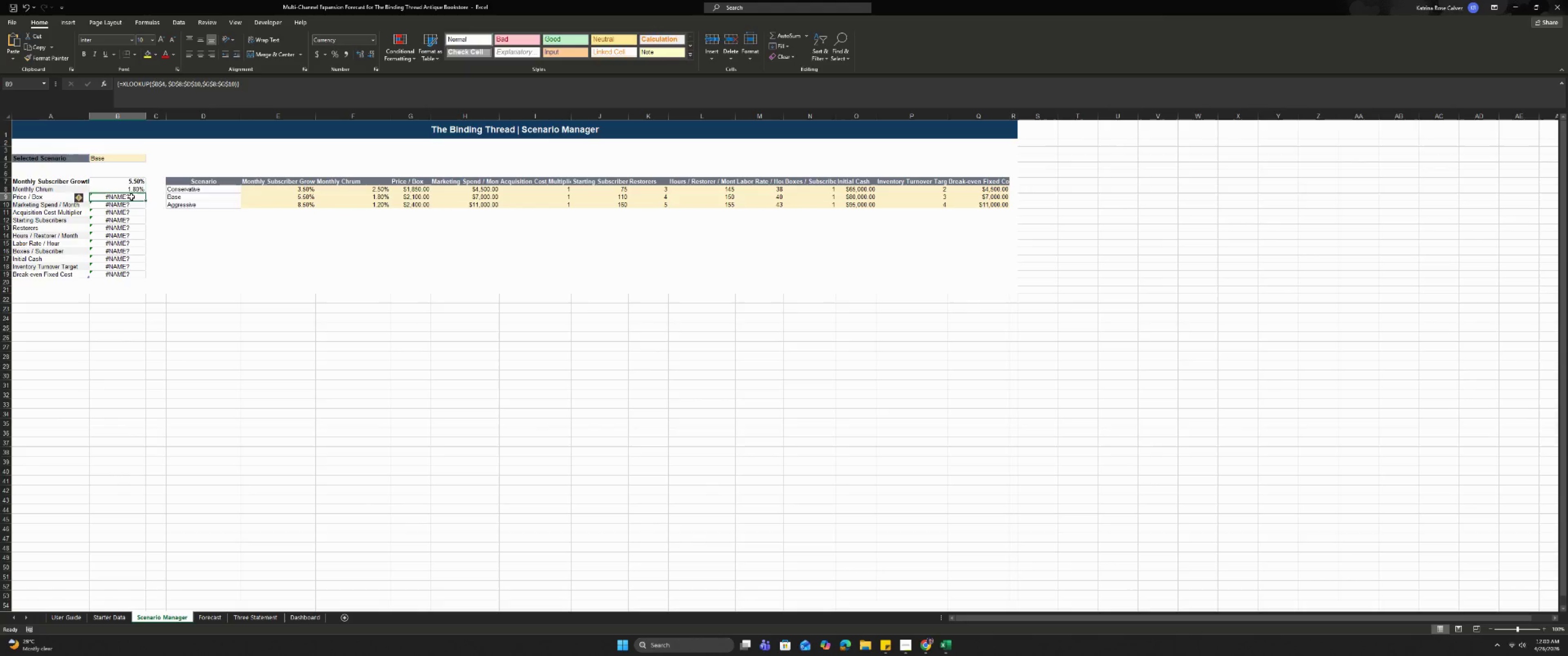 
triple_click([131, 197])
 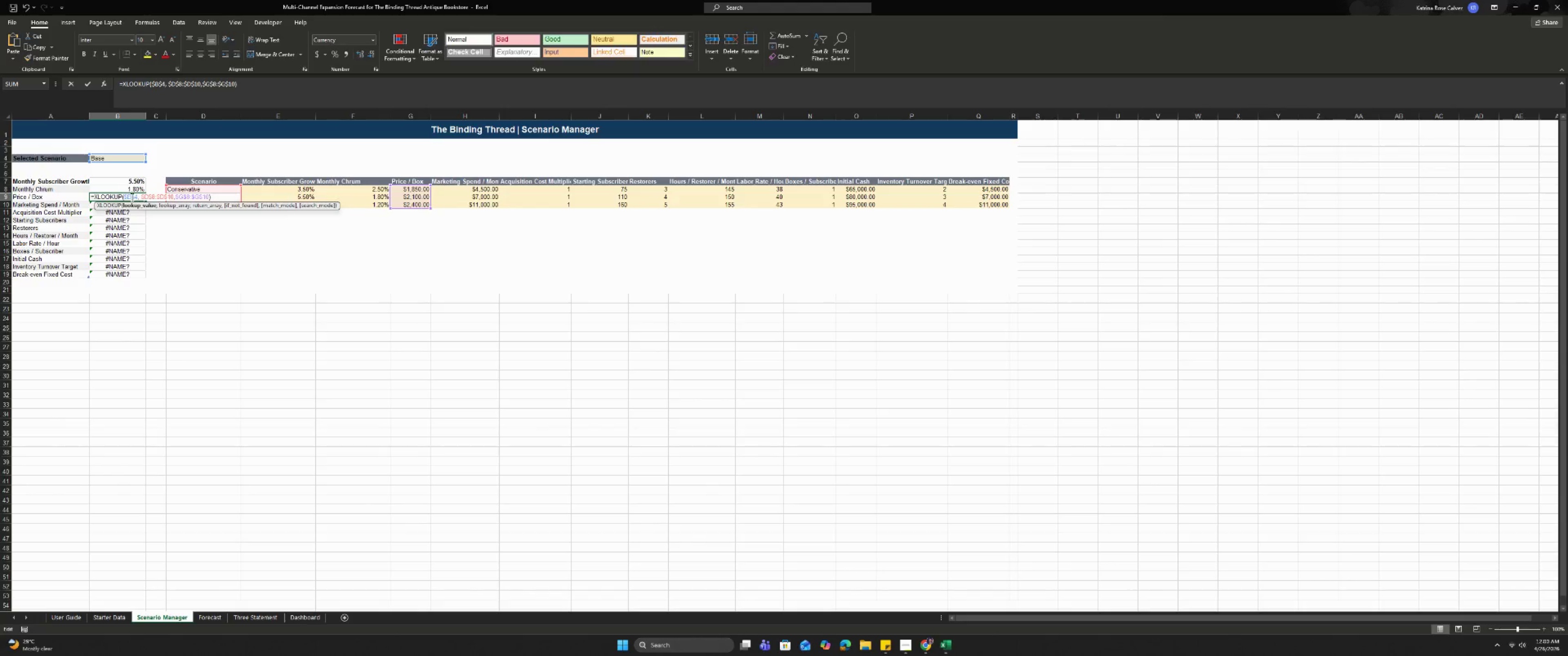 
key(Enter)
 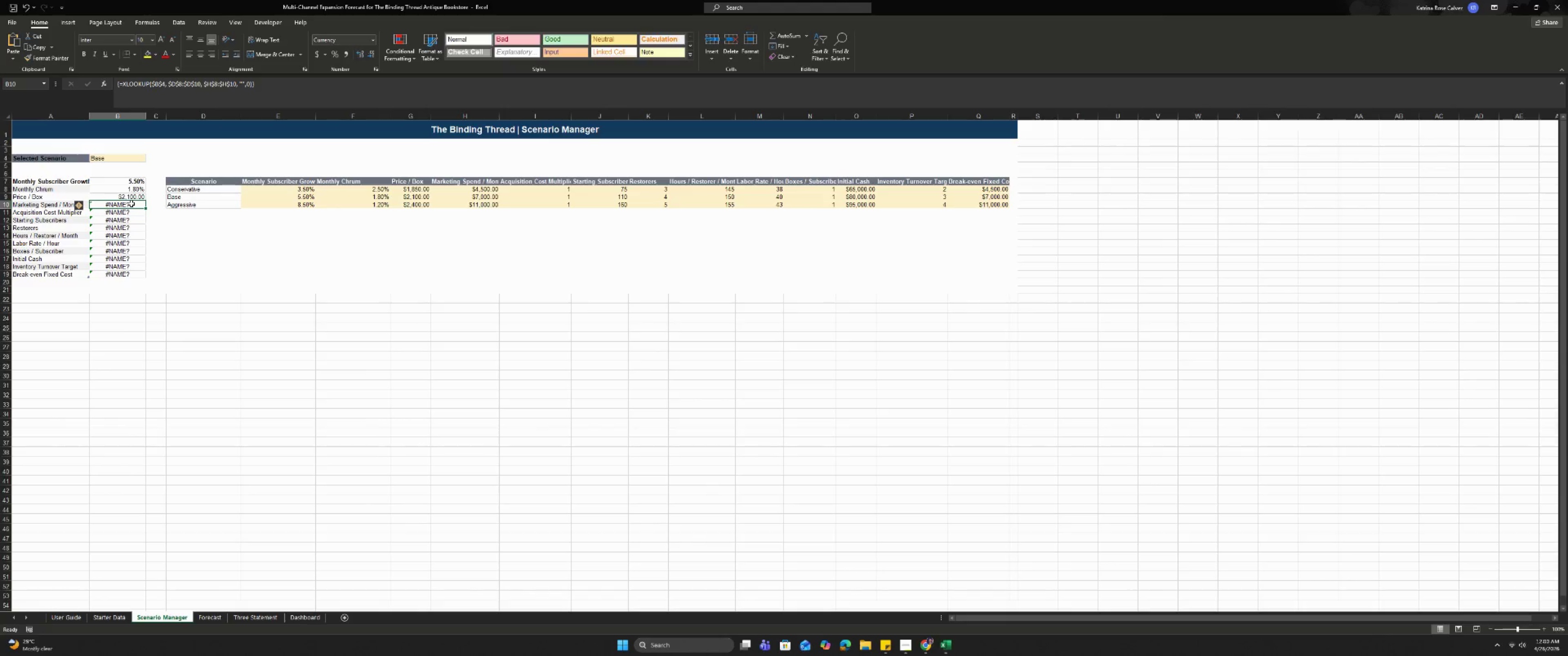 
double_click([131, 204])
 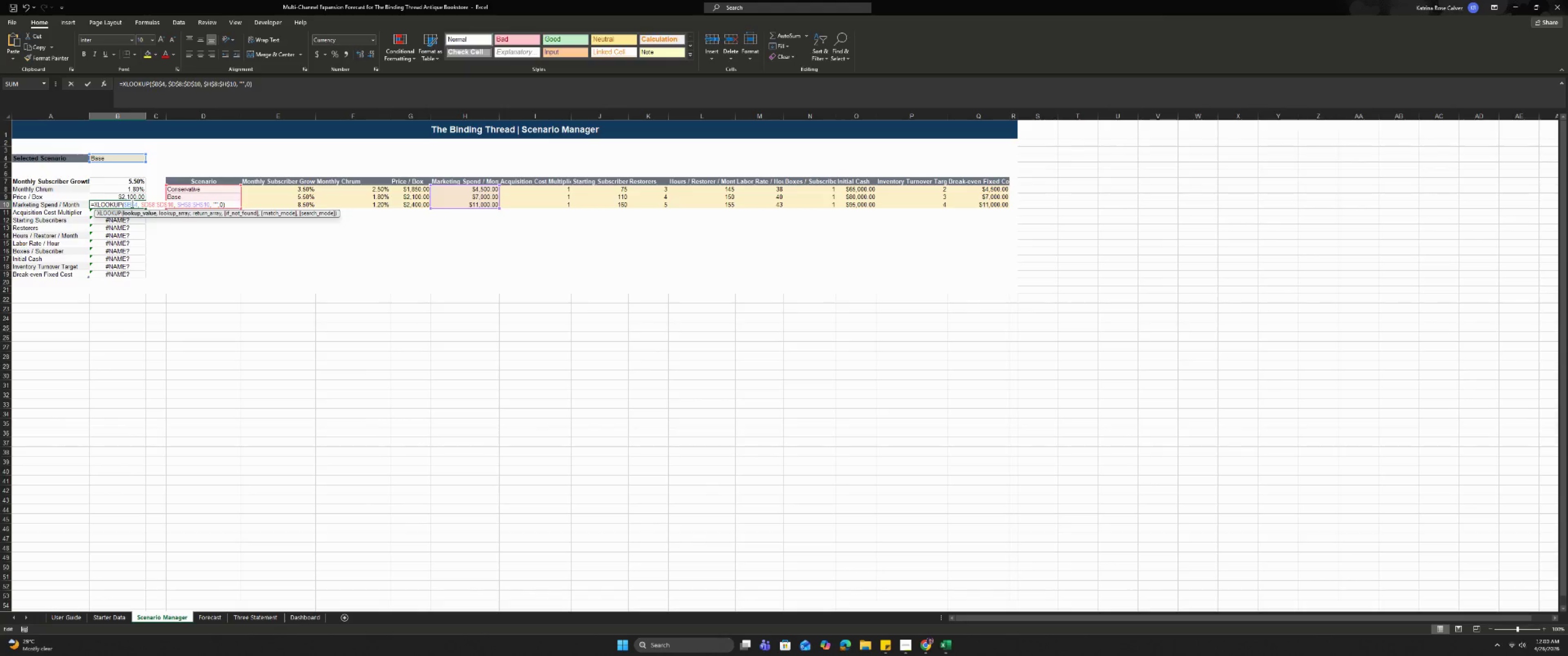 
key(Enter)
 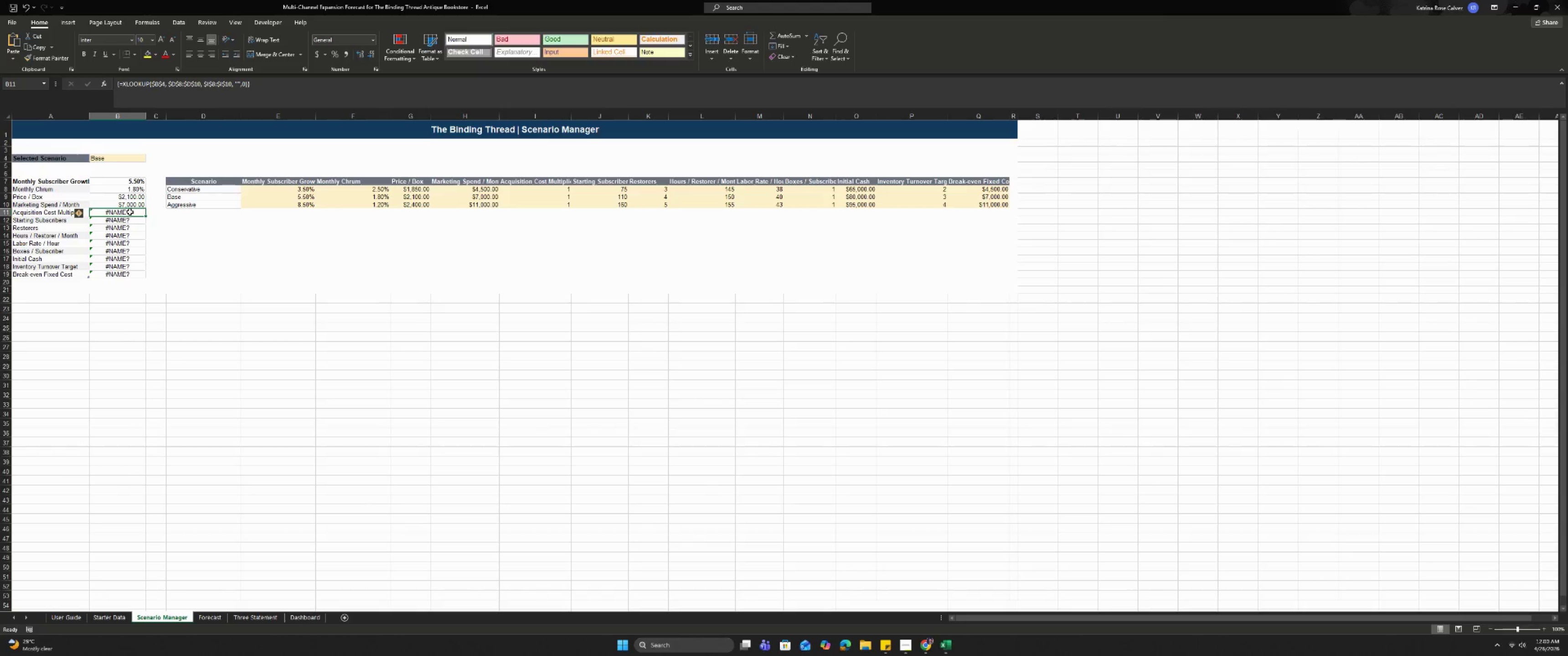 
double_click([130, 212])
 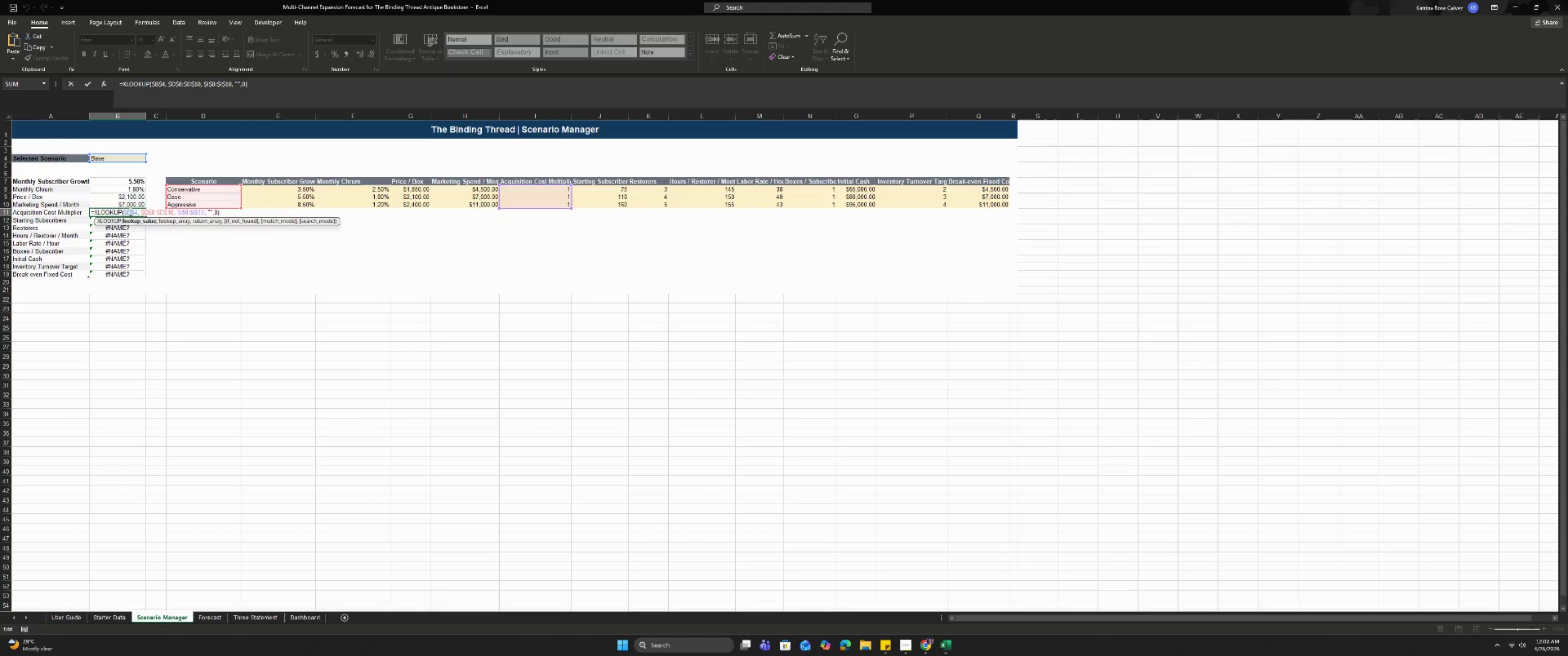 
key(Enter)
 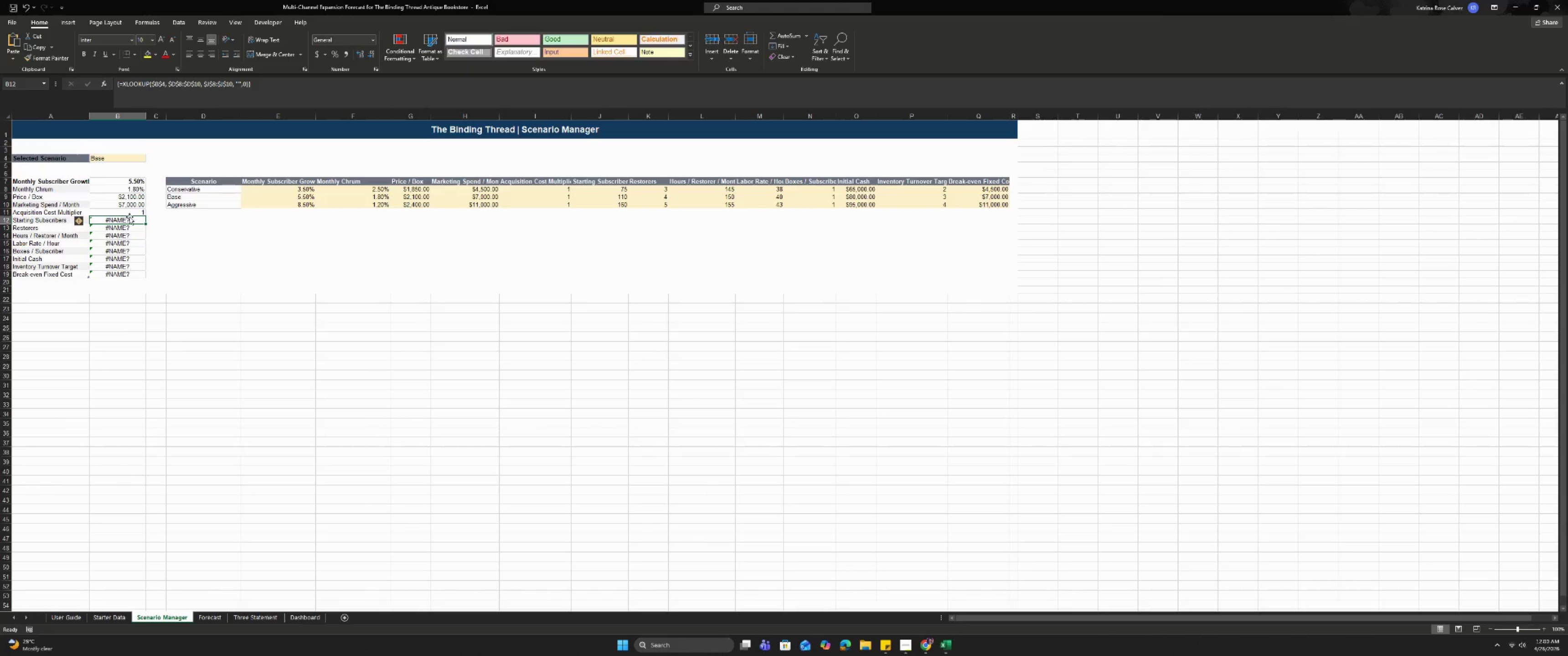 
left_click([129, 217])
 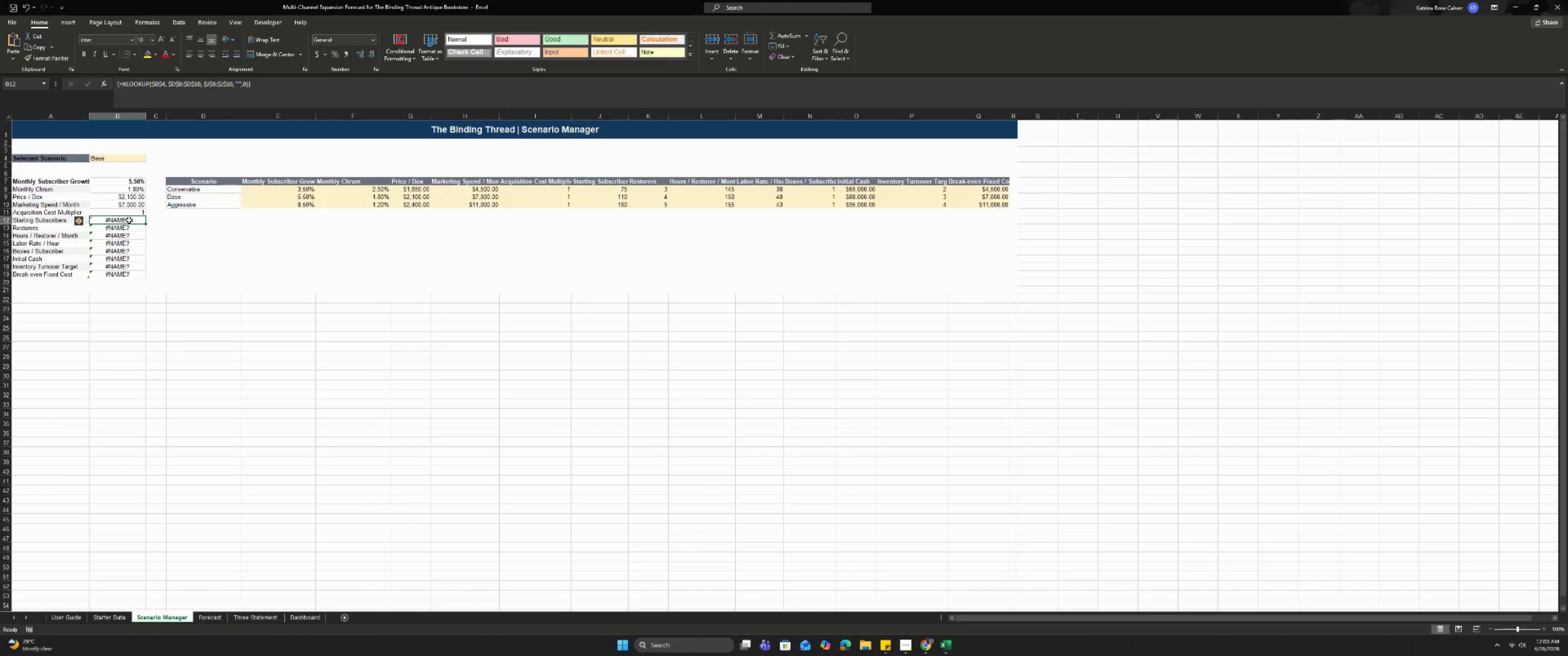 
double_click([129, 220])
 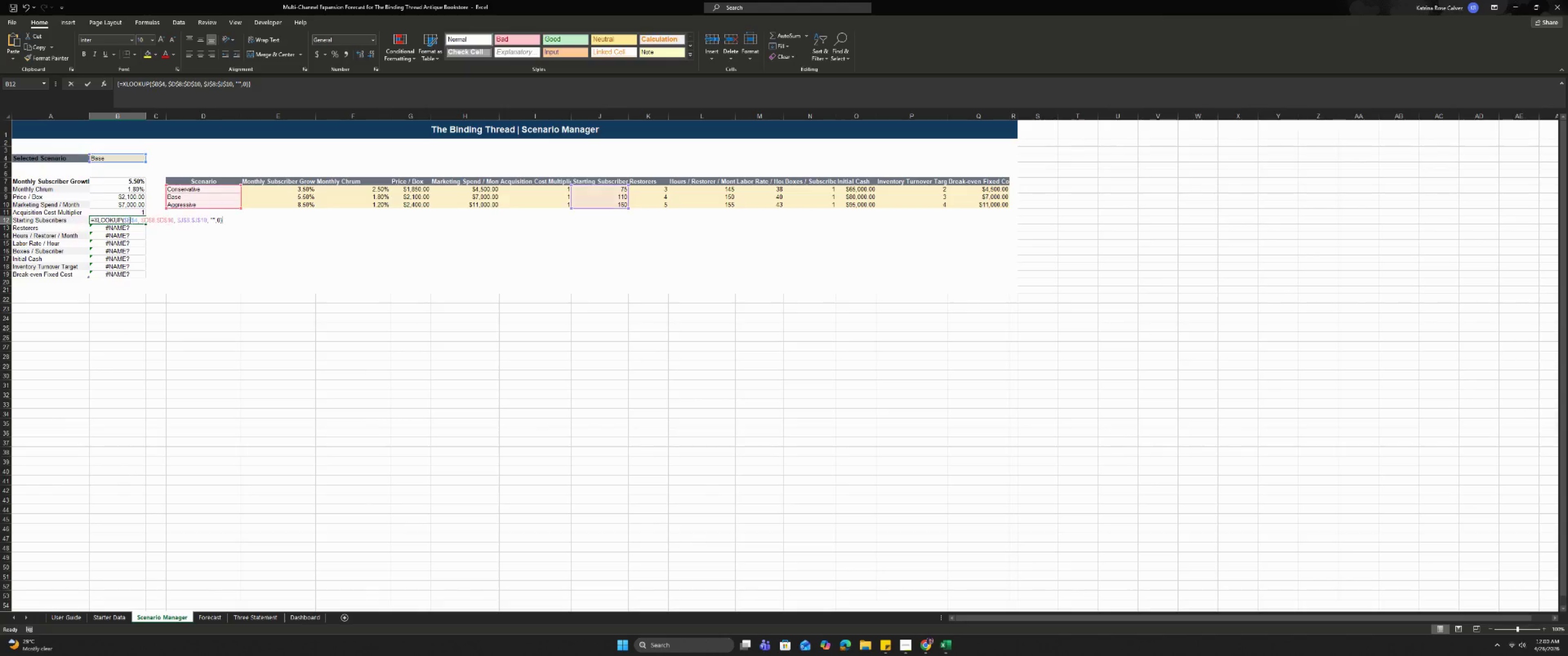 
triple_click([129, 220])
 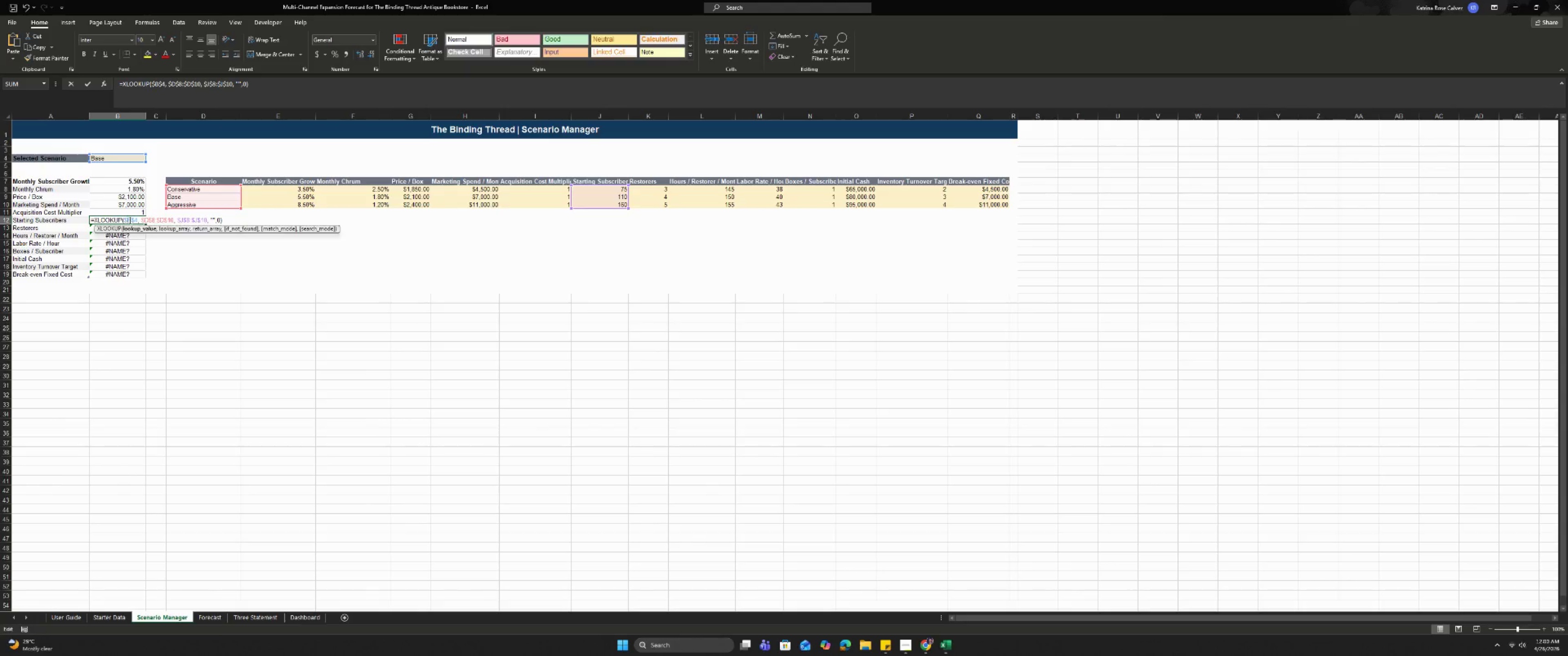 
key(Enter)
 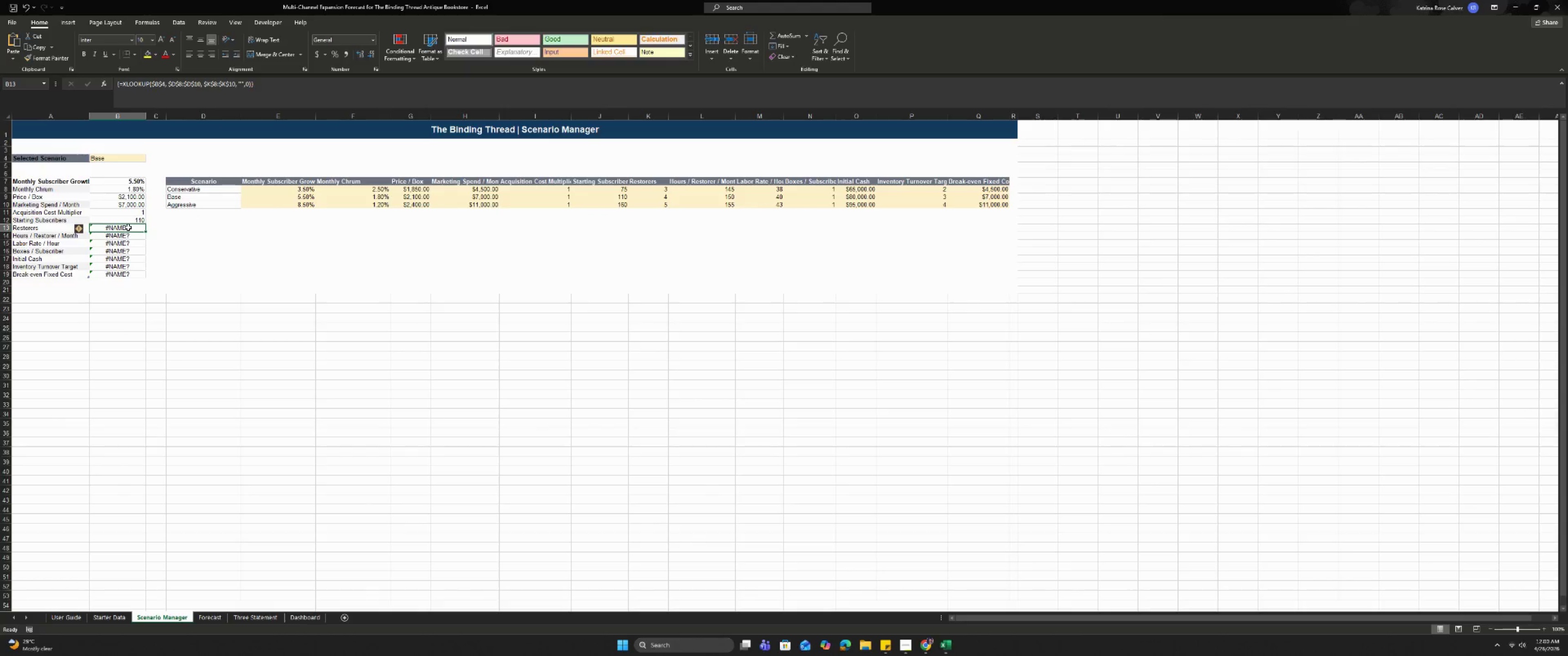 
double_click([128, 227])
 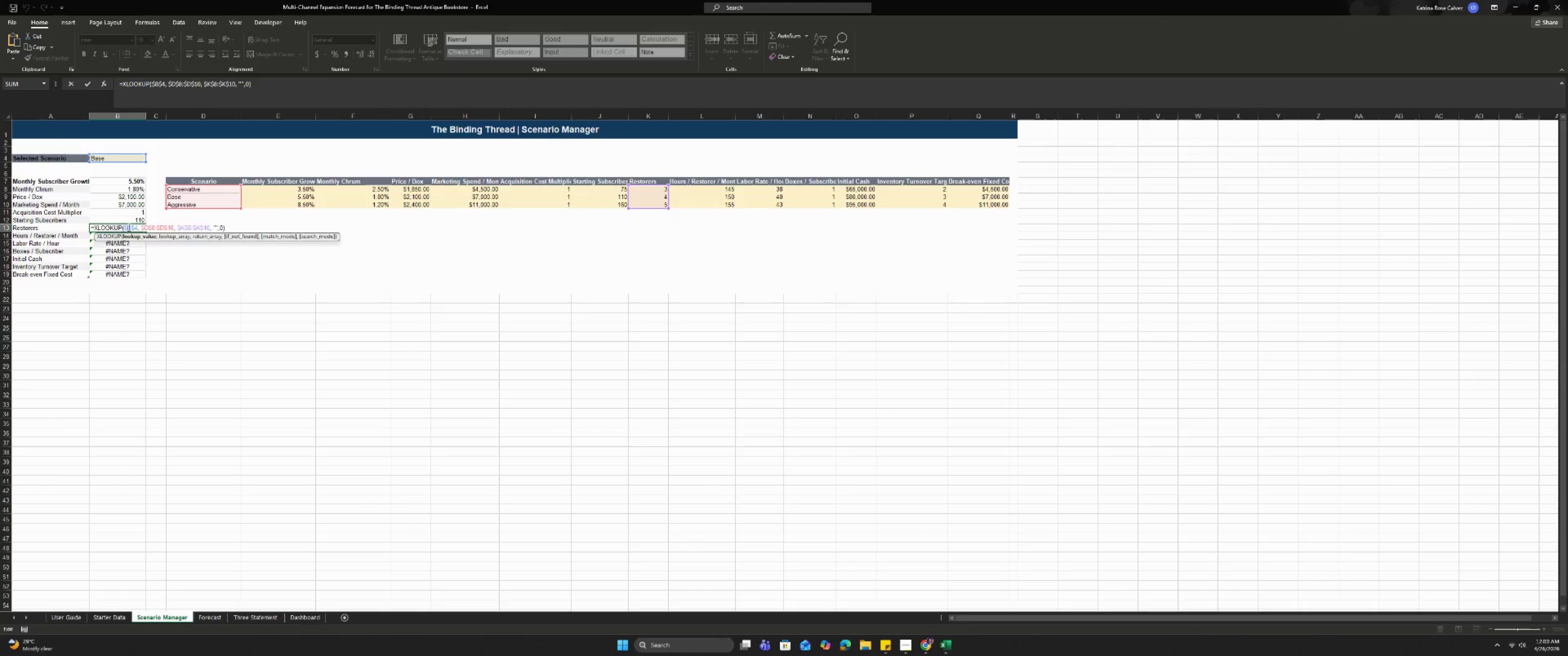 
key(Enter)
 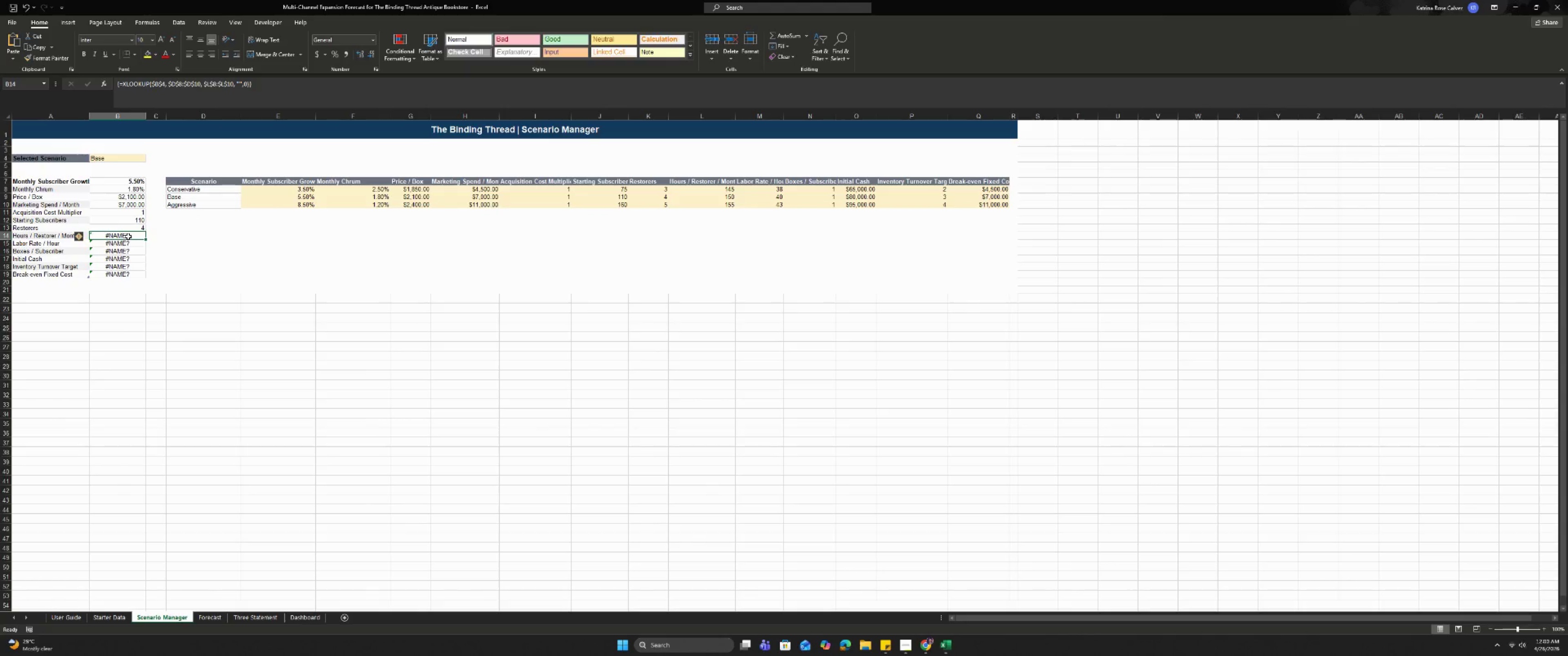 
double_click([128, 236])
 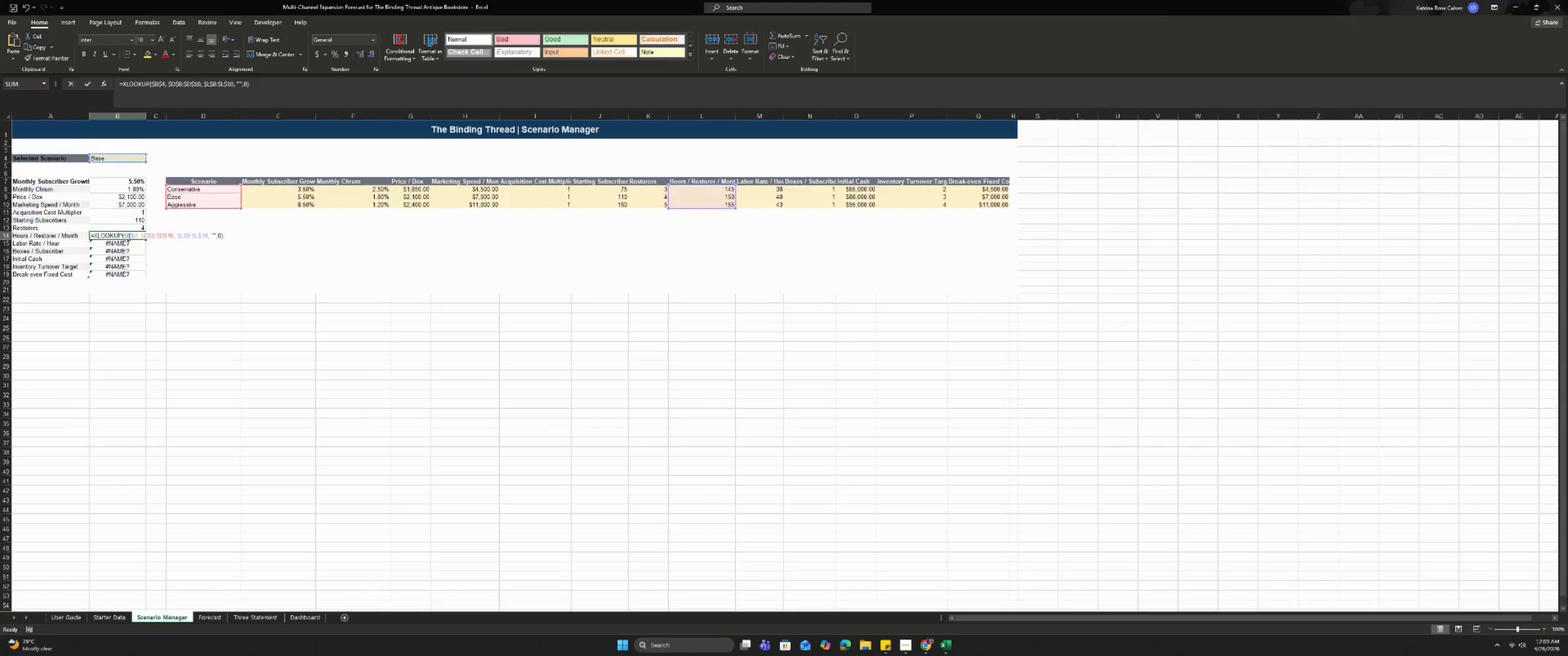 
key(Enter)
 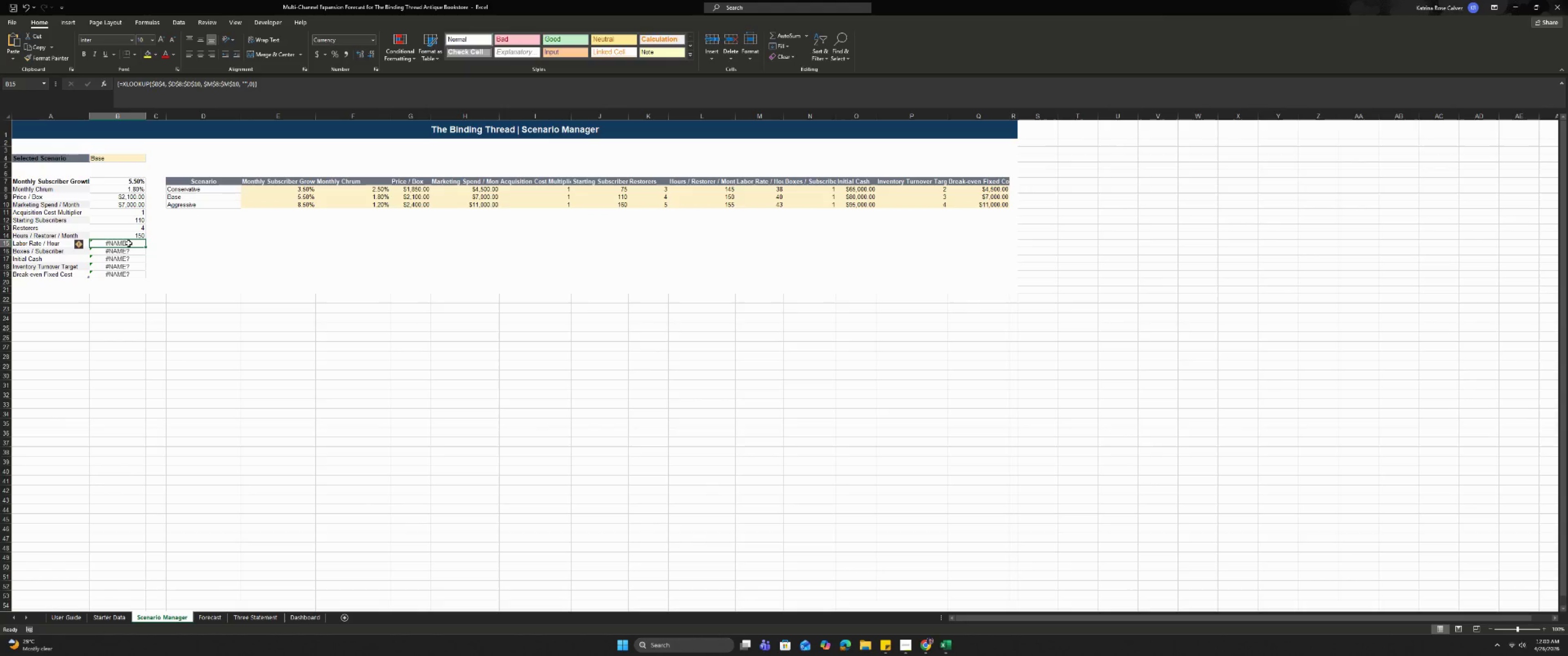 
triple_click([129, 243])
 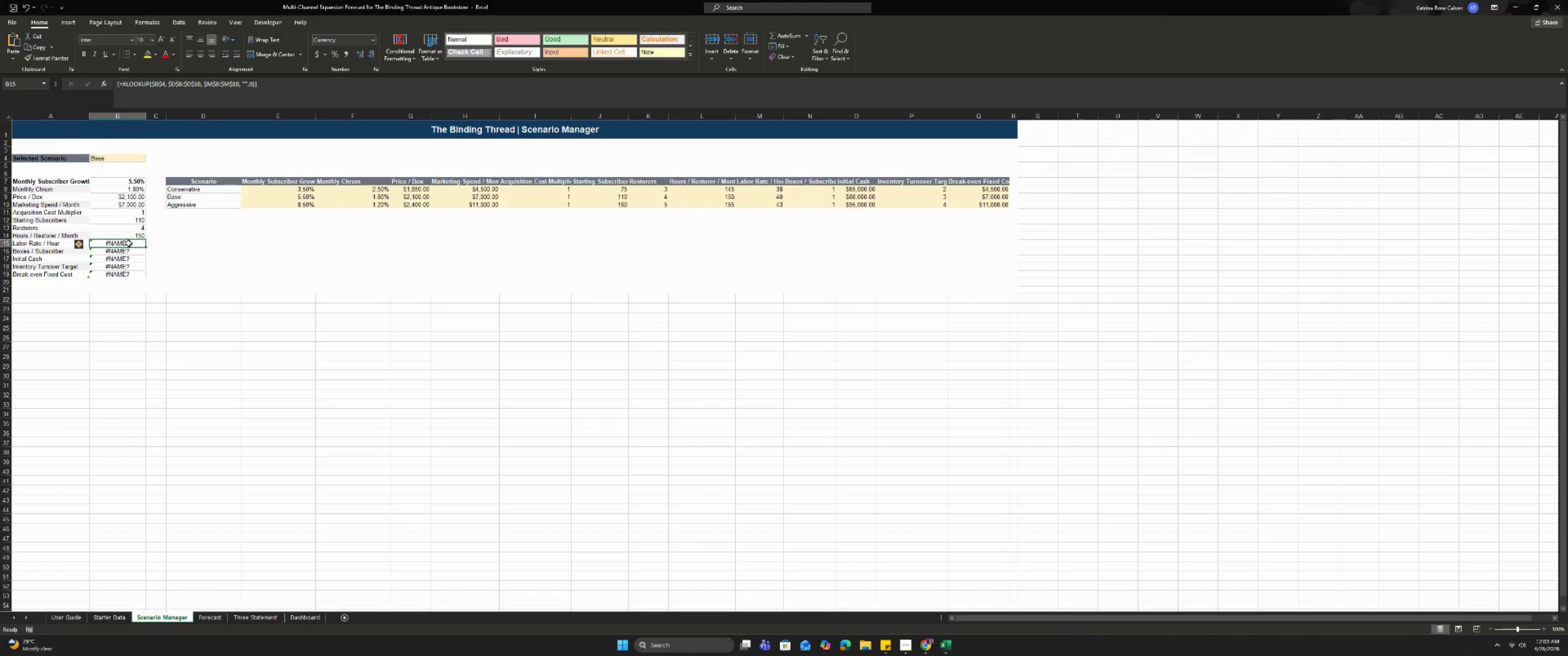 
triple_click([129, 243])
 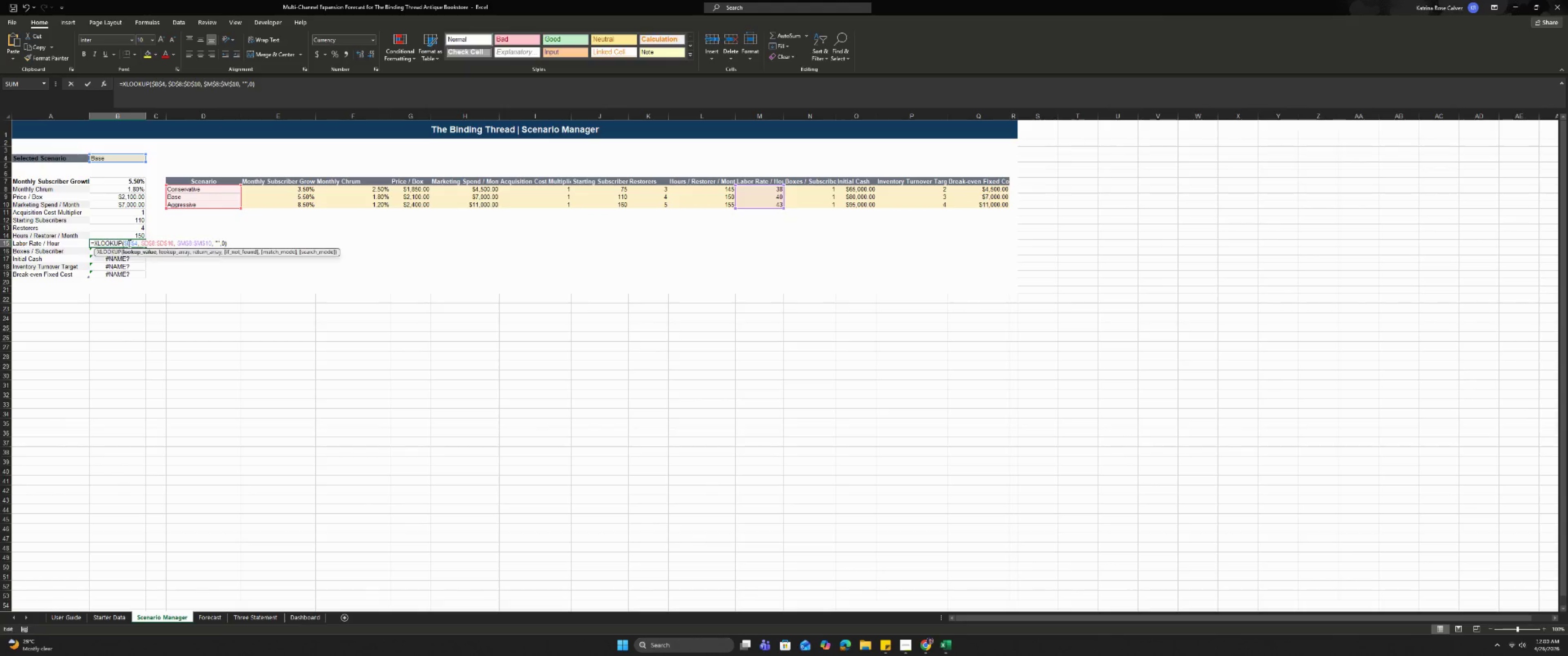 
key(Enter)
 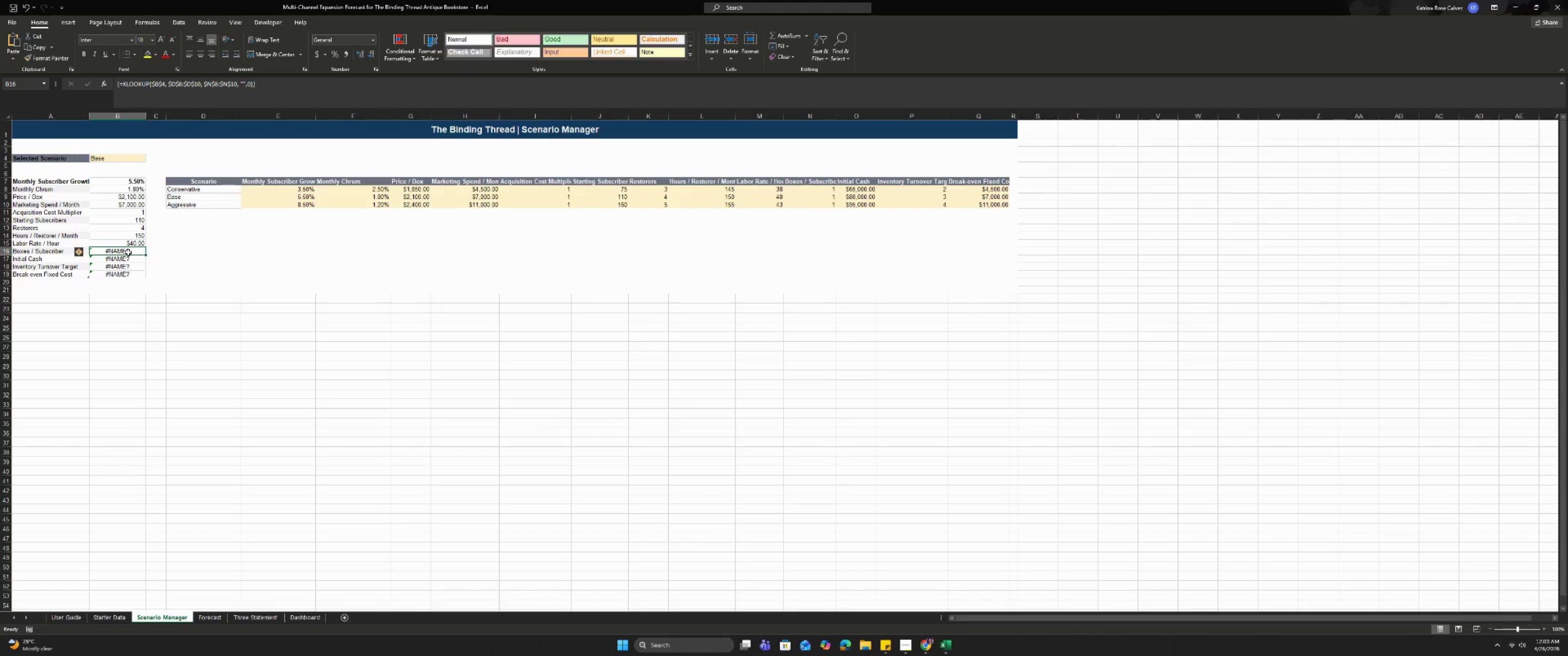 
double_click([128, 252])
 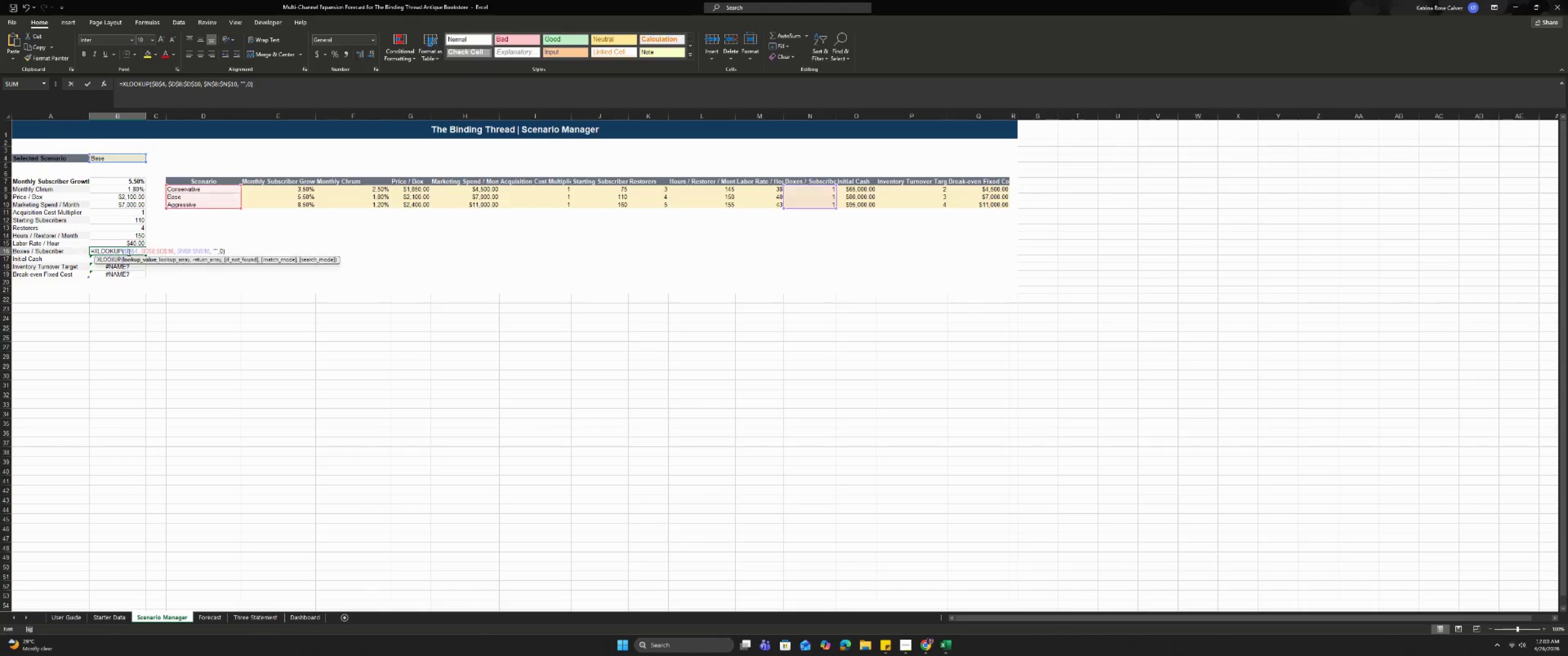 
key(Enter)
 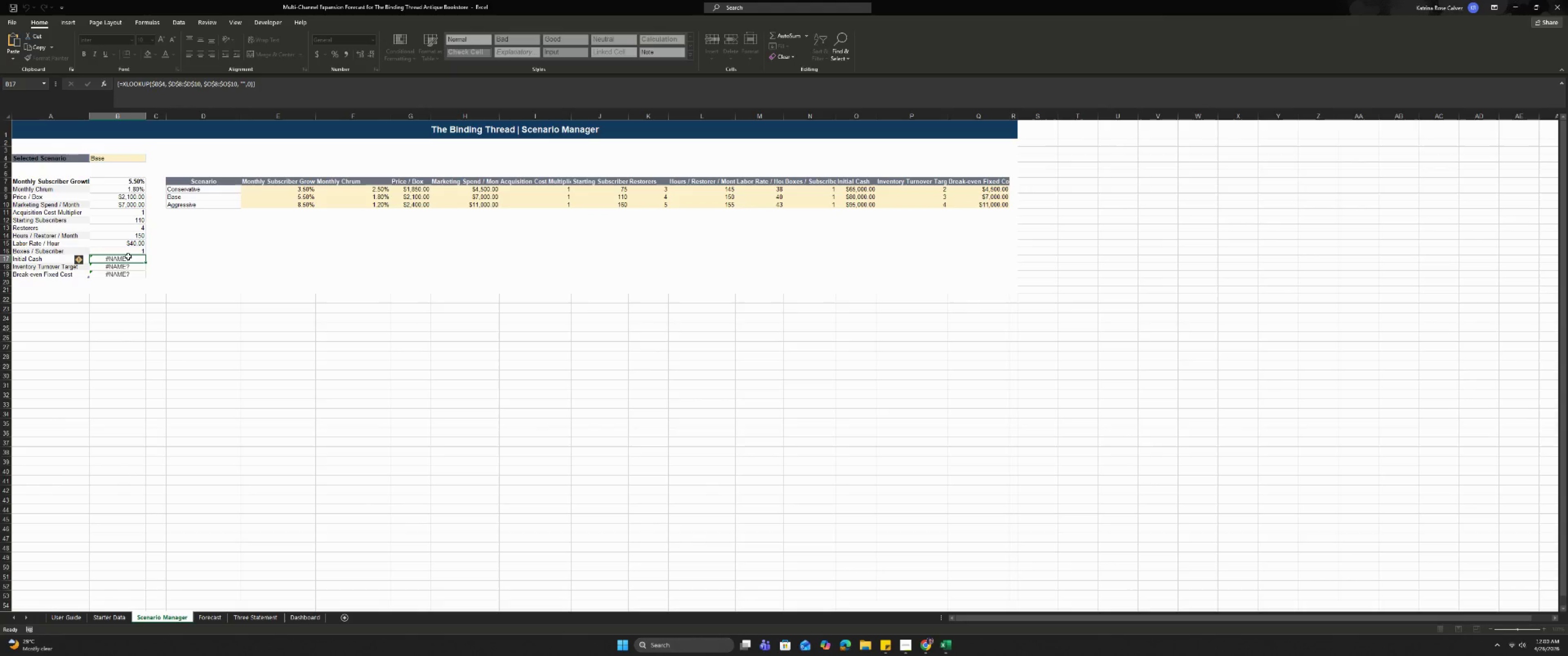 
triple_click([128, 256])
 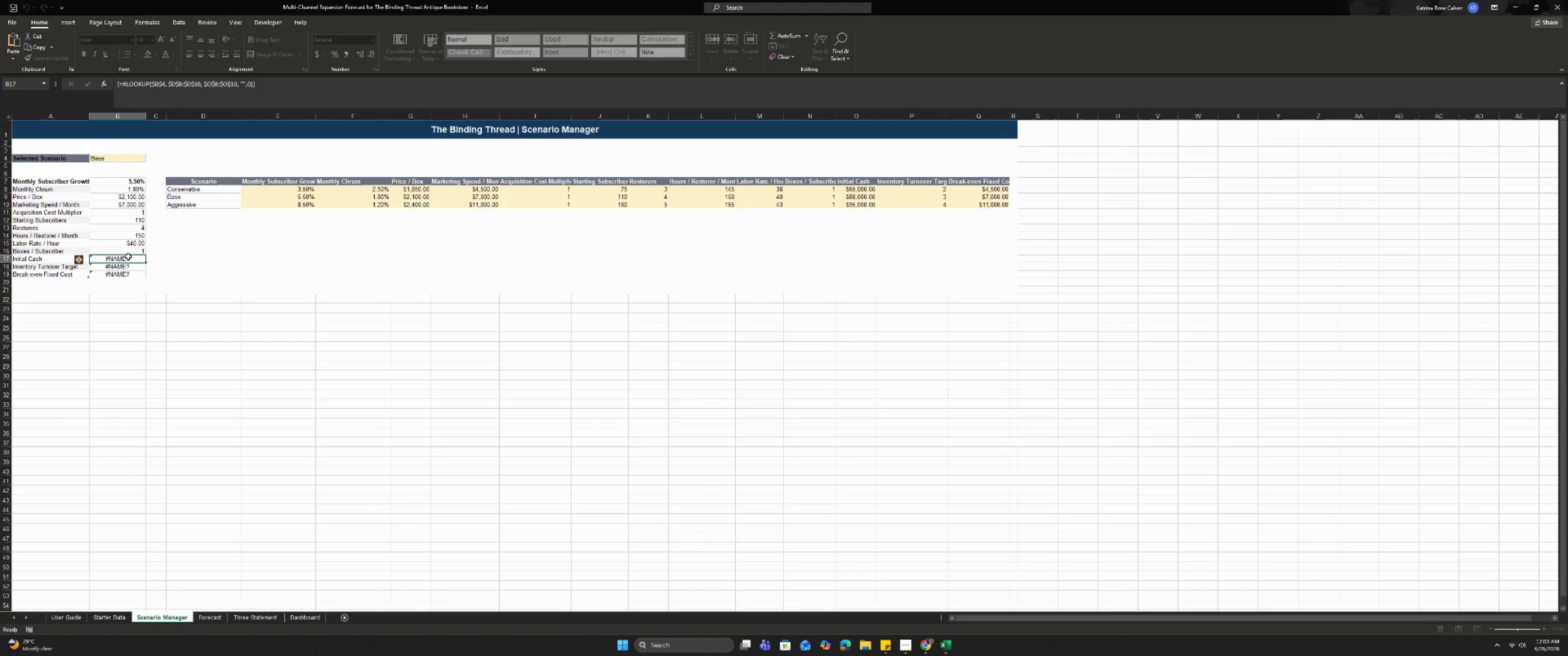 
triple_click([128, 256])
 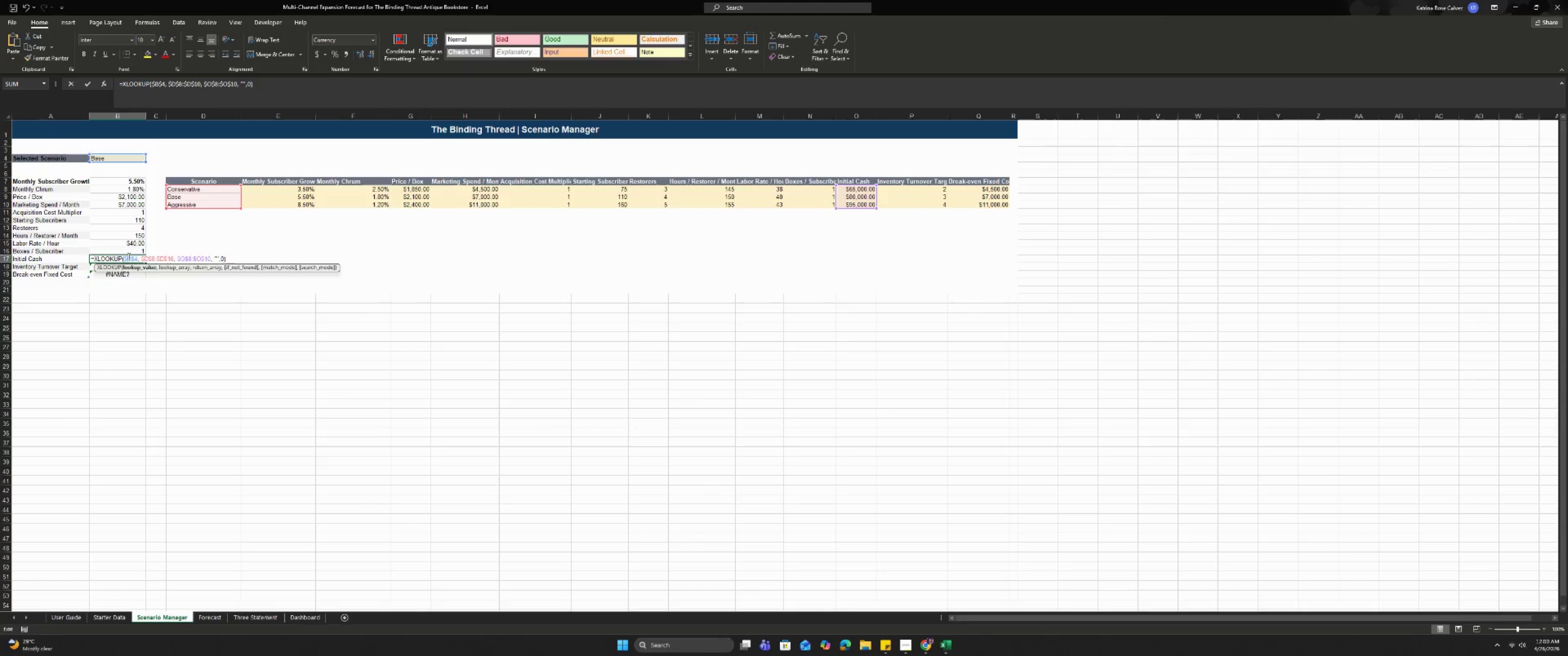 
key(Enter)
 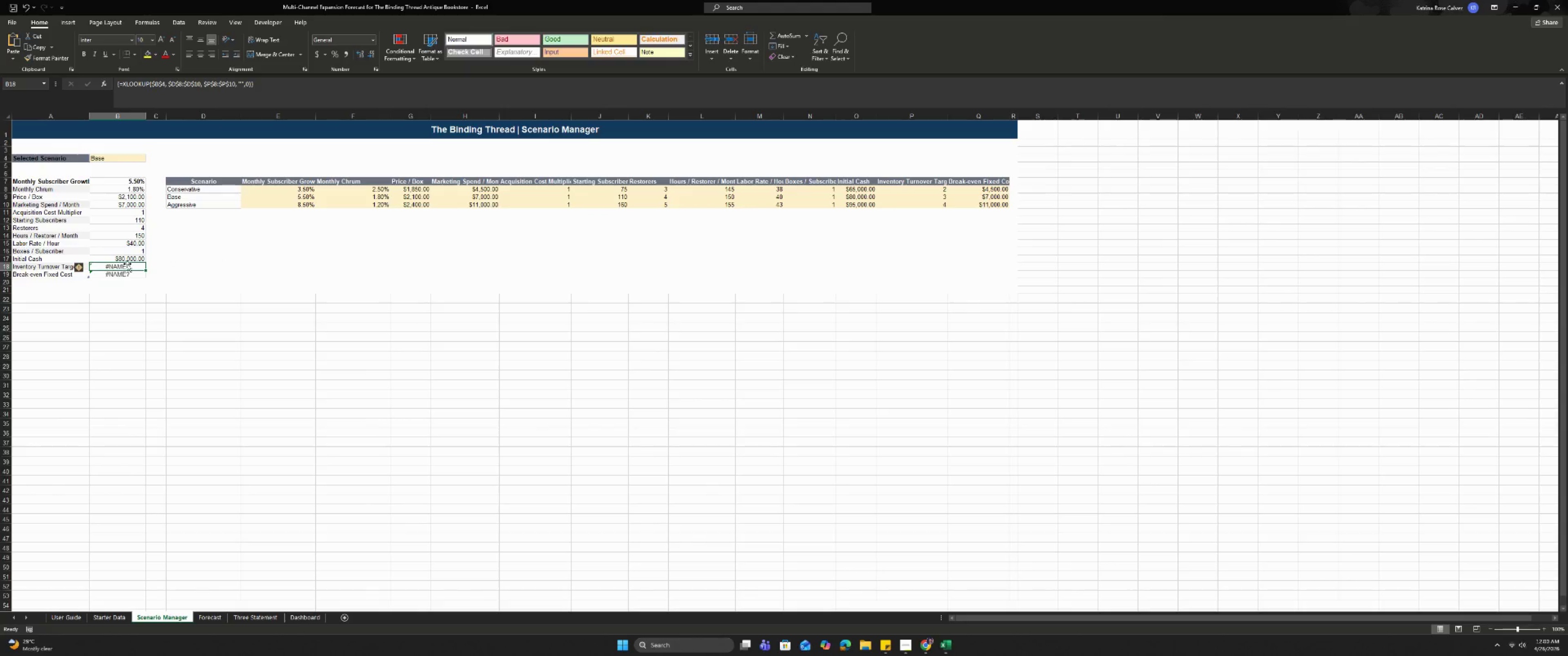 
triple_click([127, 264])
 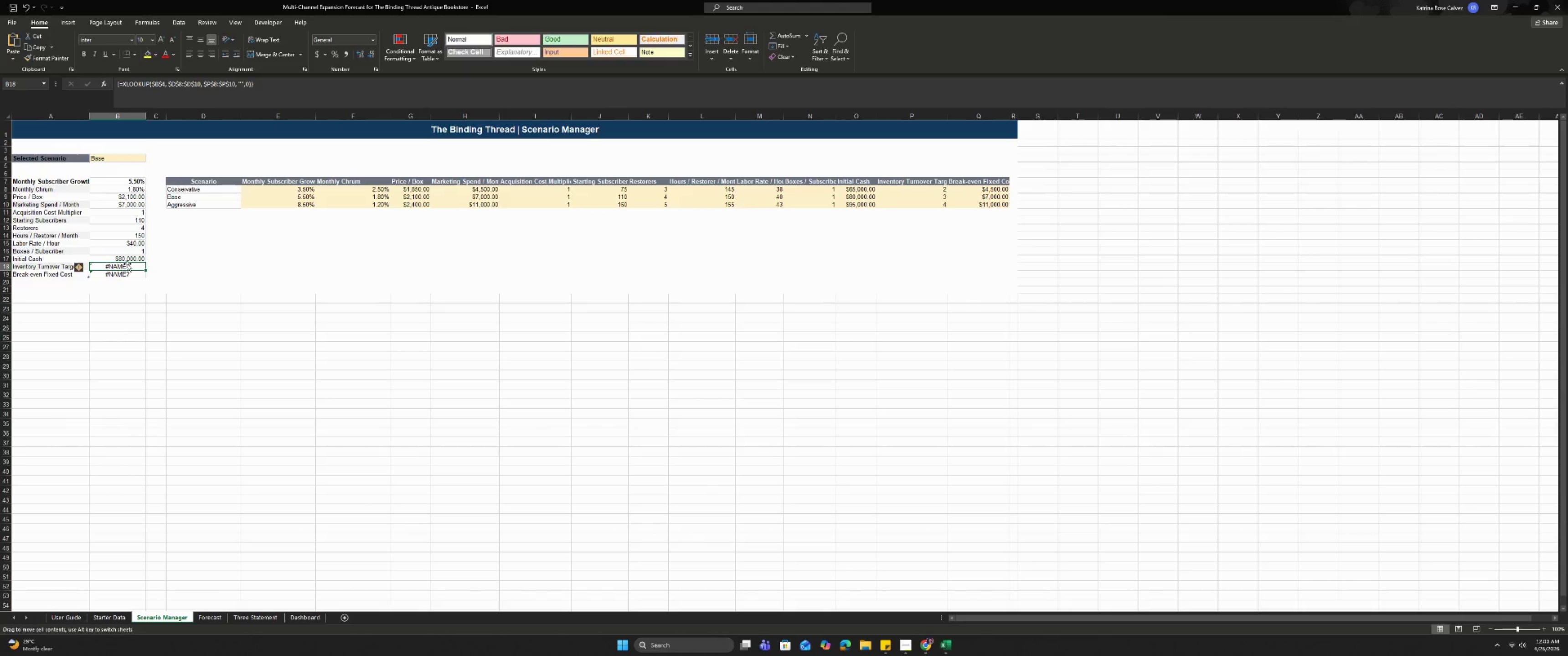 
triple_click([127, 264])
 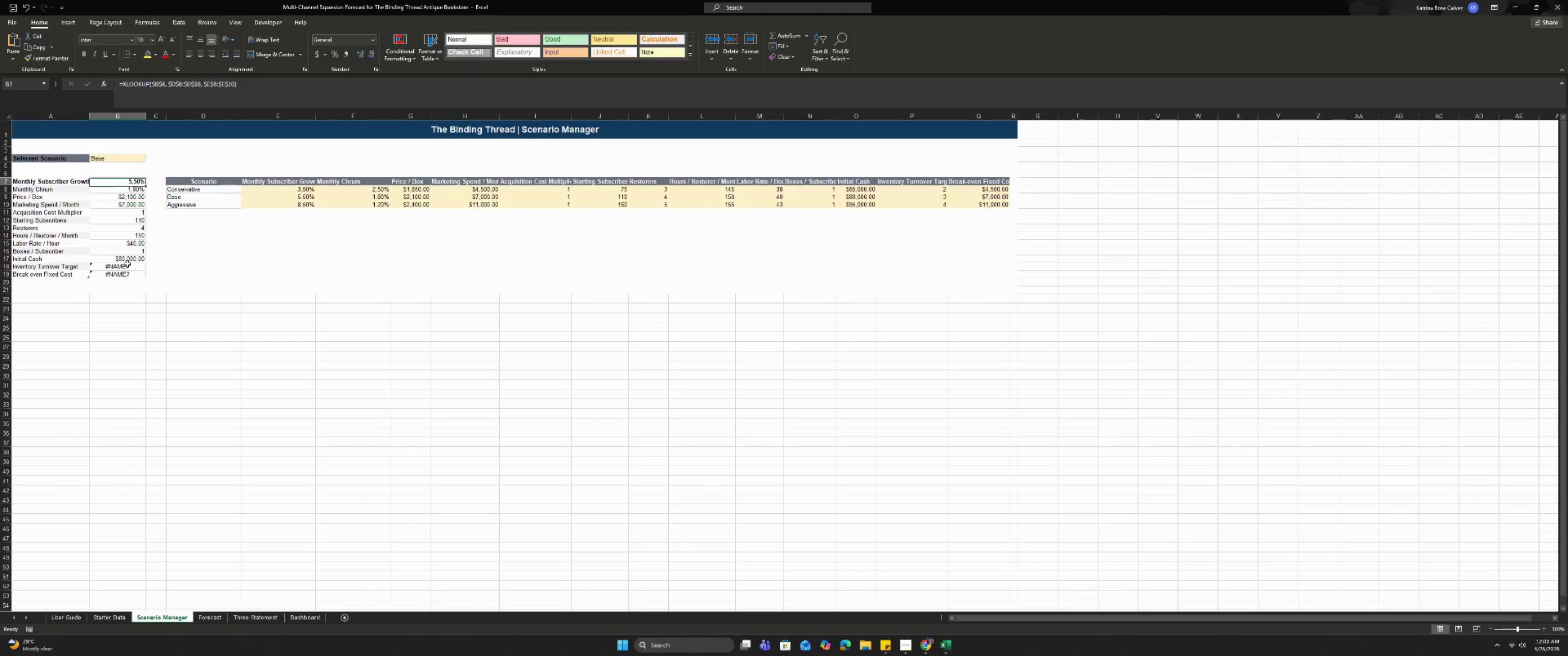 
key(Enter)
 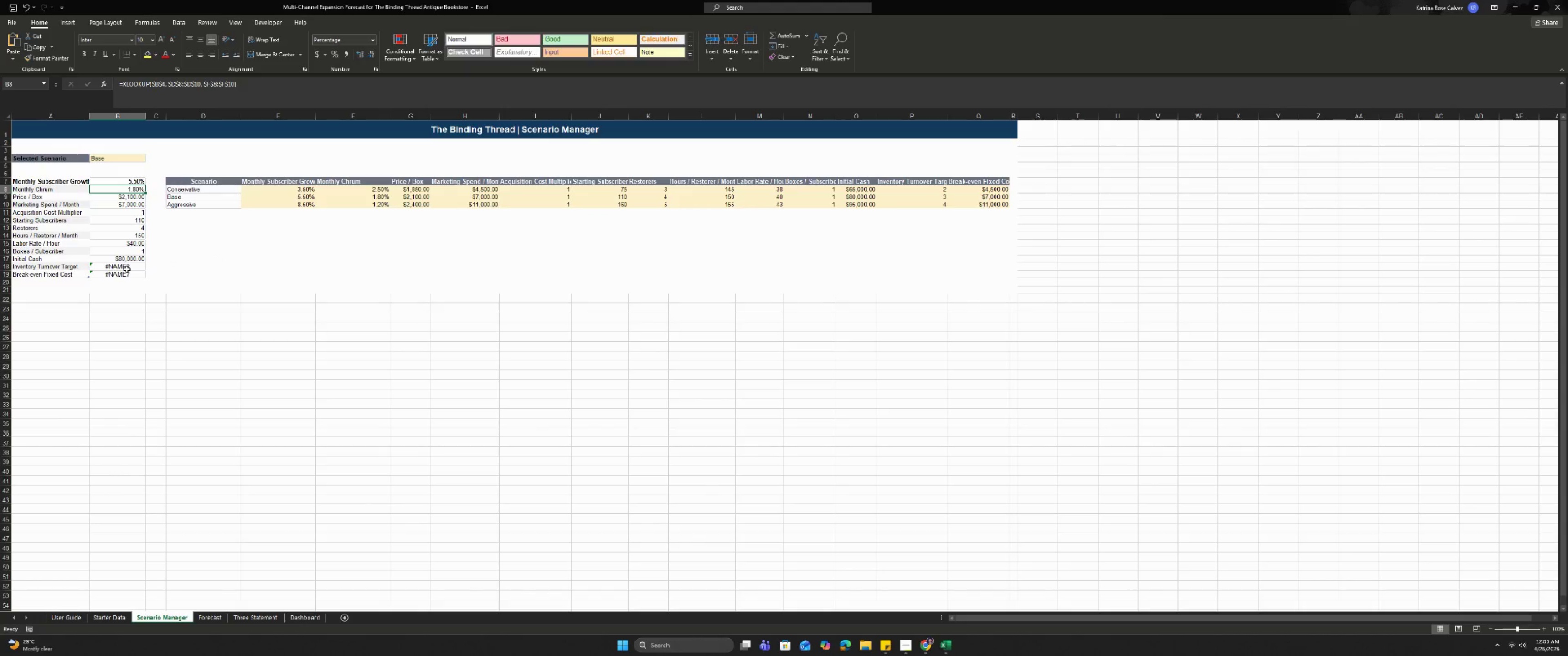 
double_click([127, 269])
 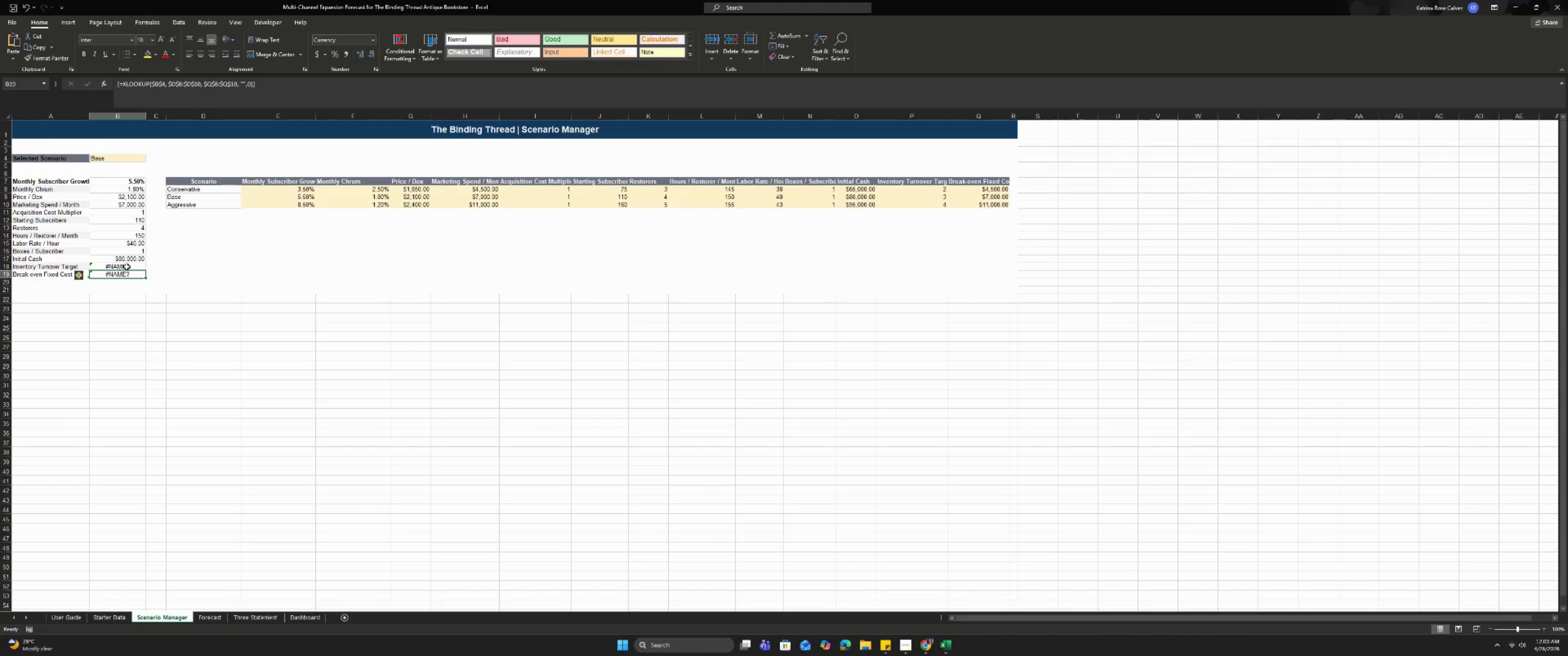 
double_click([127, 266])
 